 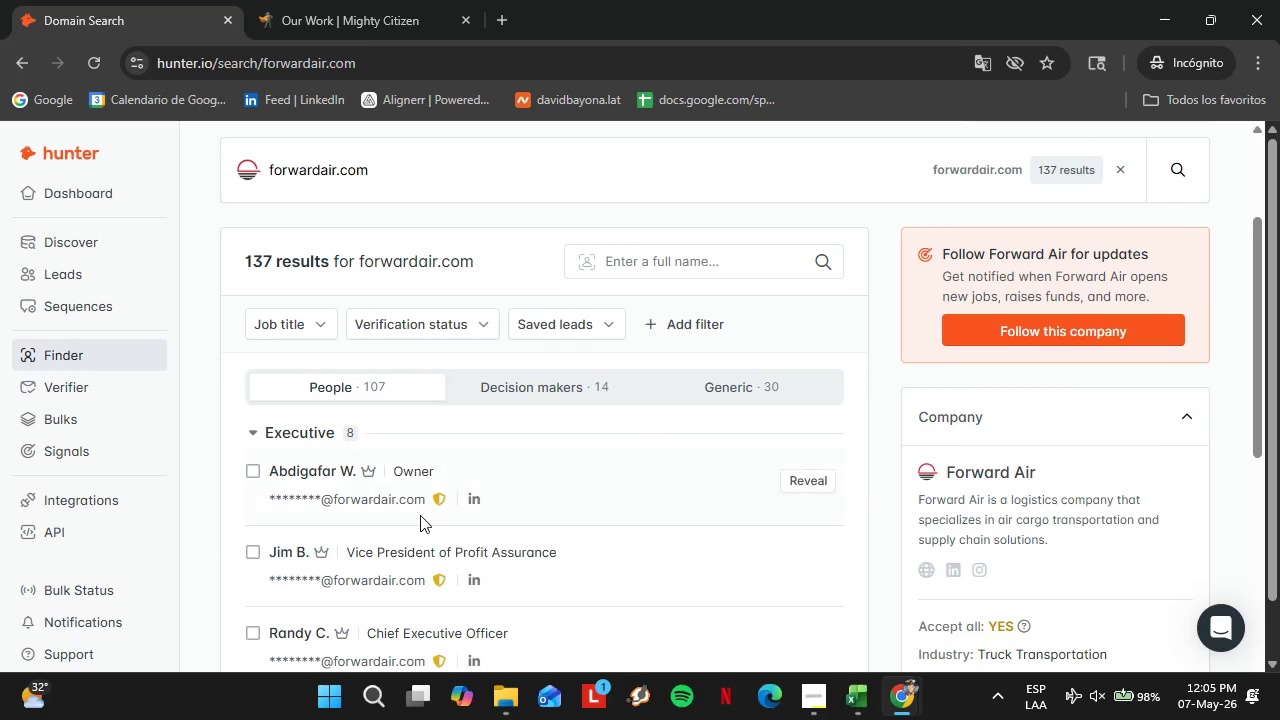 
scroll: coordinate [442, 447], scroll_direction: up, amount: 2.0
 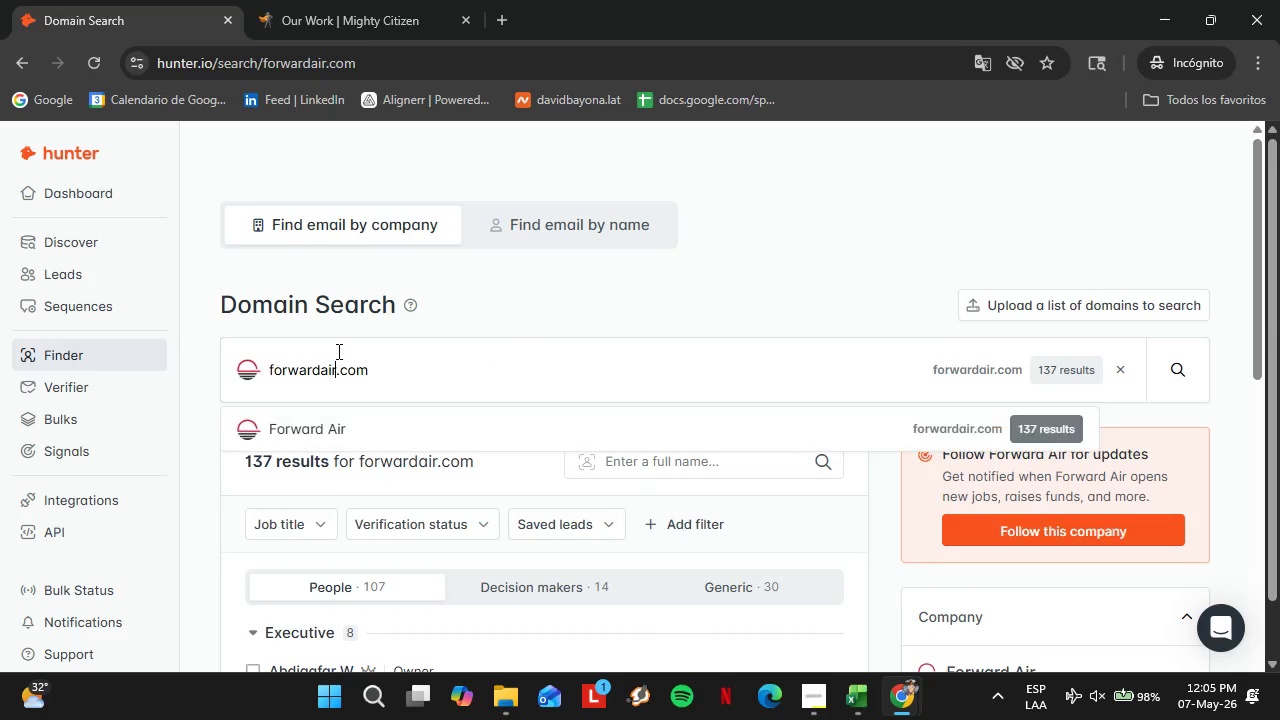 
double_click([337, 351])
 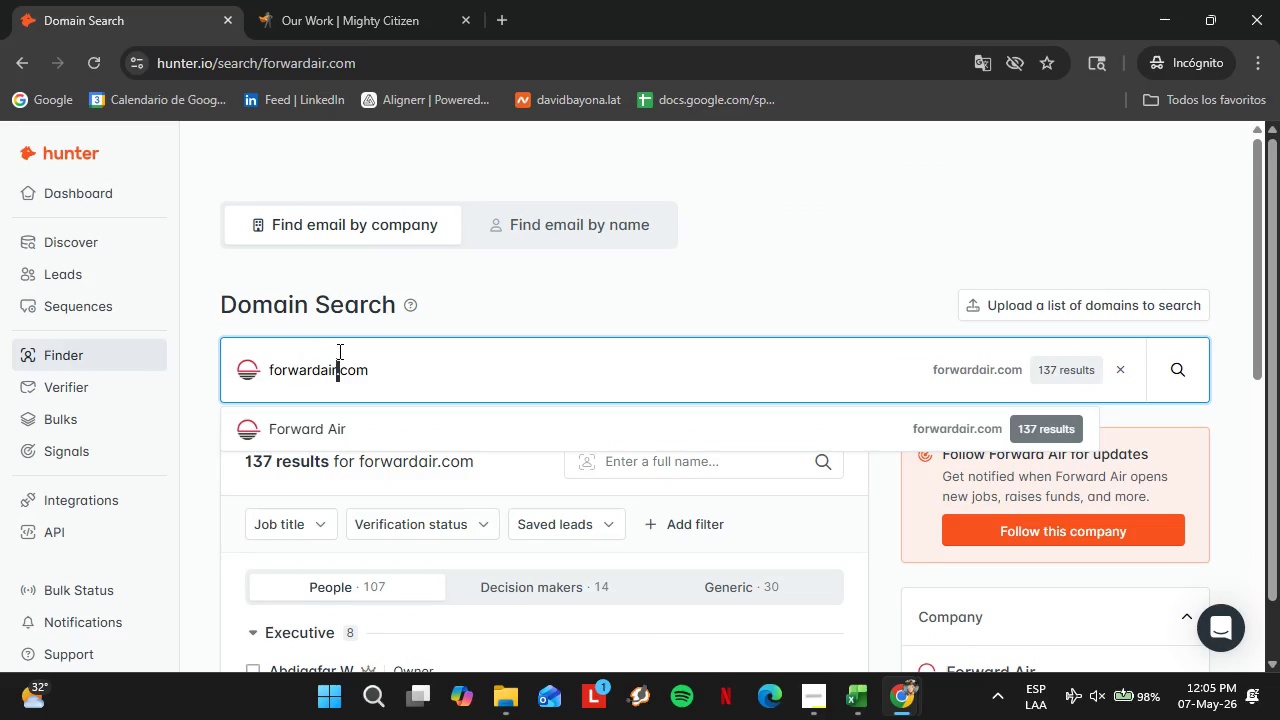 
triple_click([338, 351])
 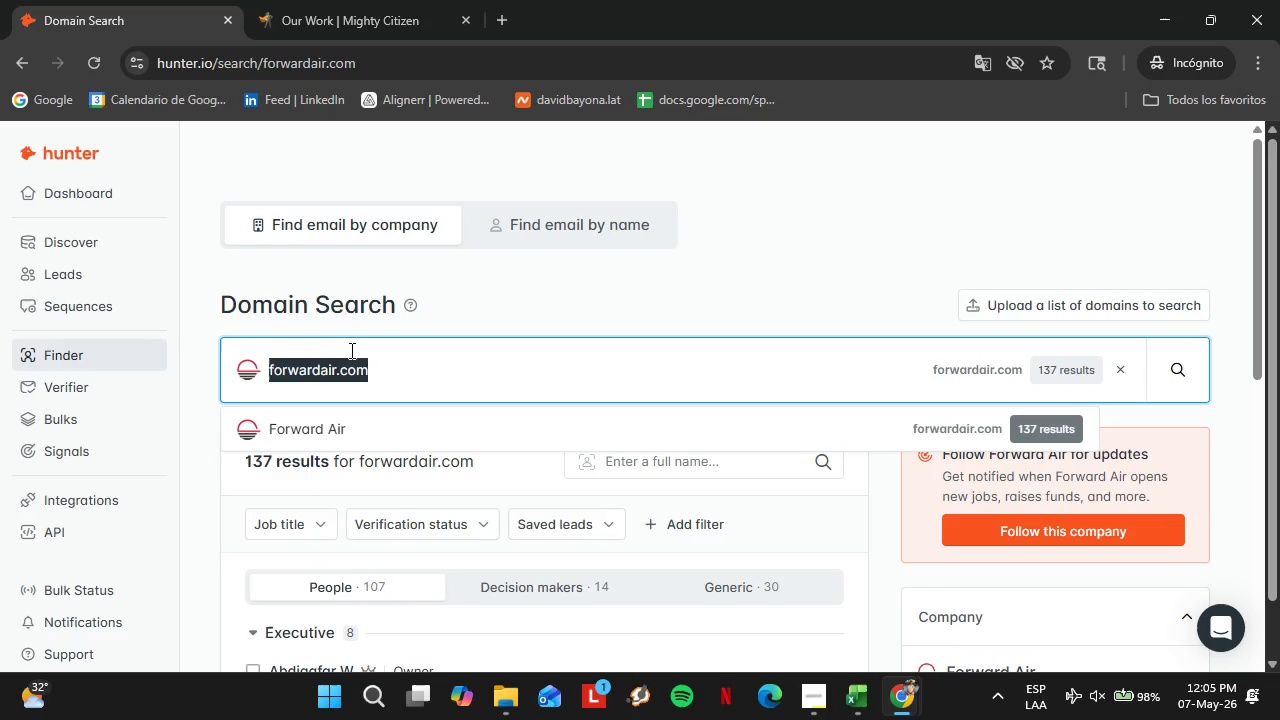 
type(roadrunnerwm.com)
 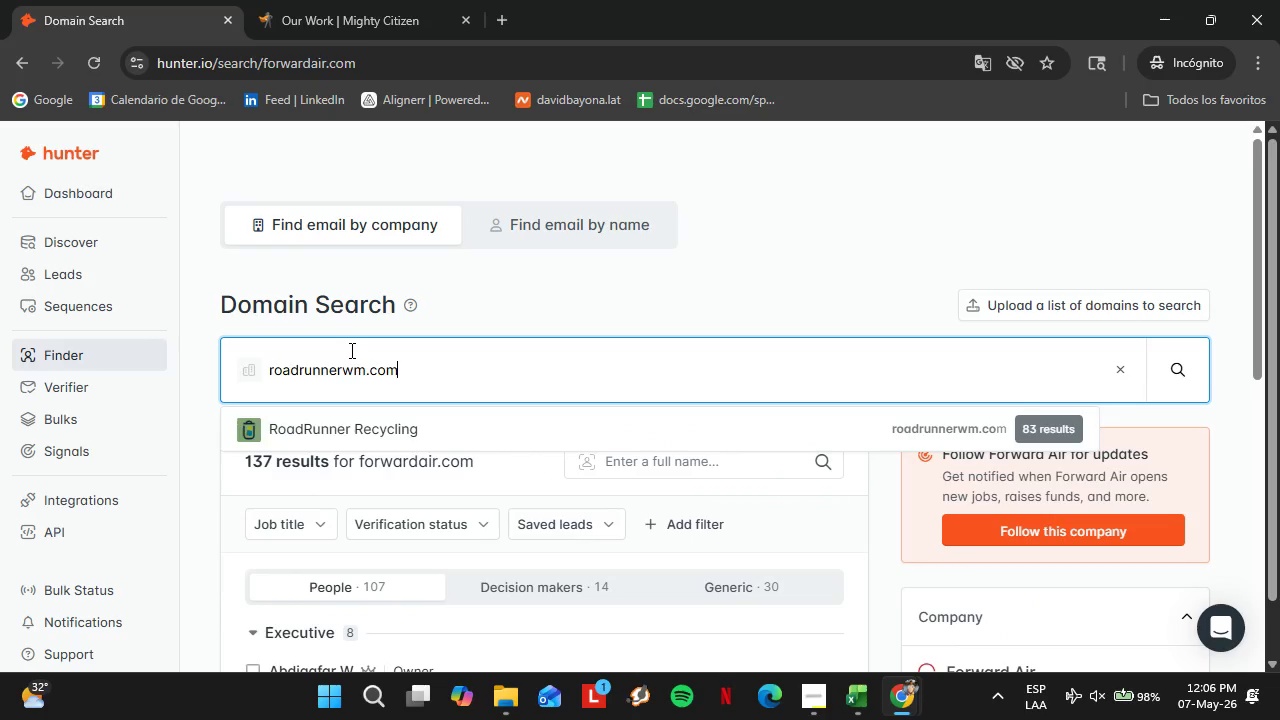 
key(Enter)
 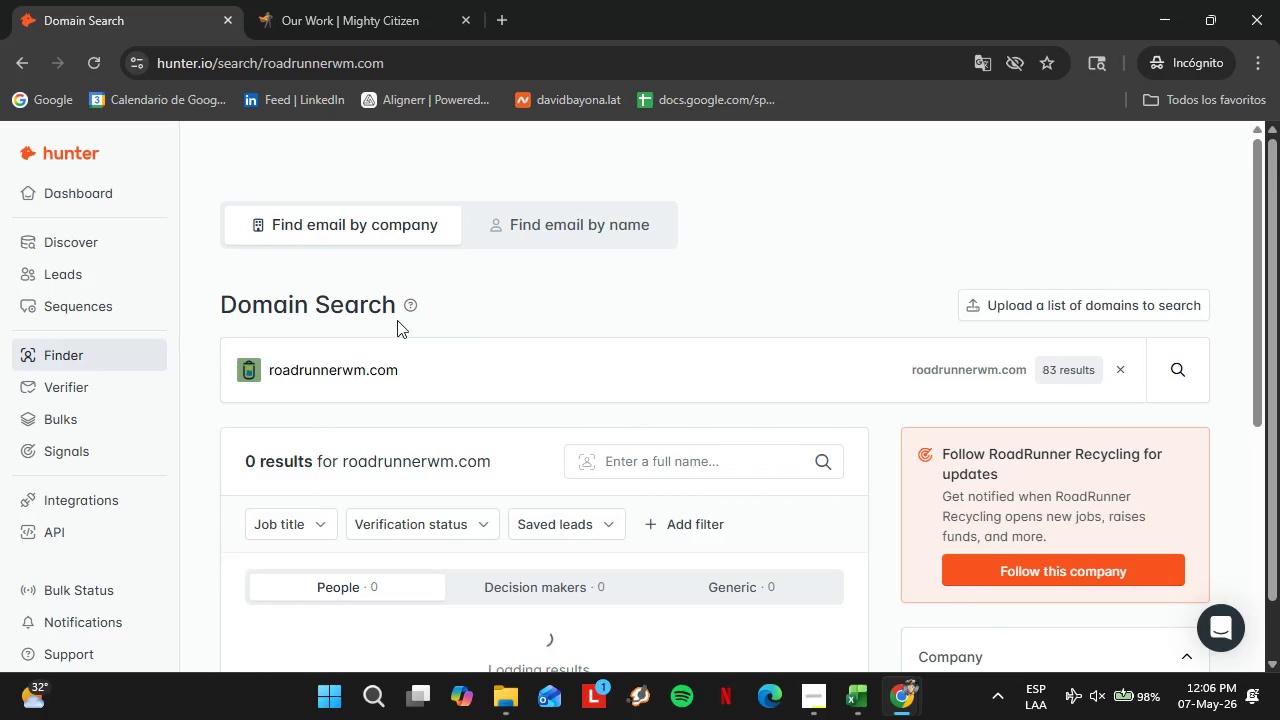 
scroll: coordinate [466, 346], scroll_direction: down, amount: 5.0
 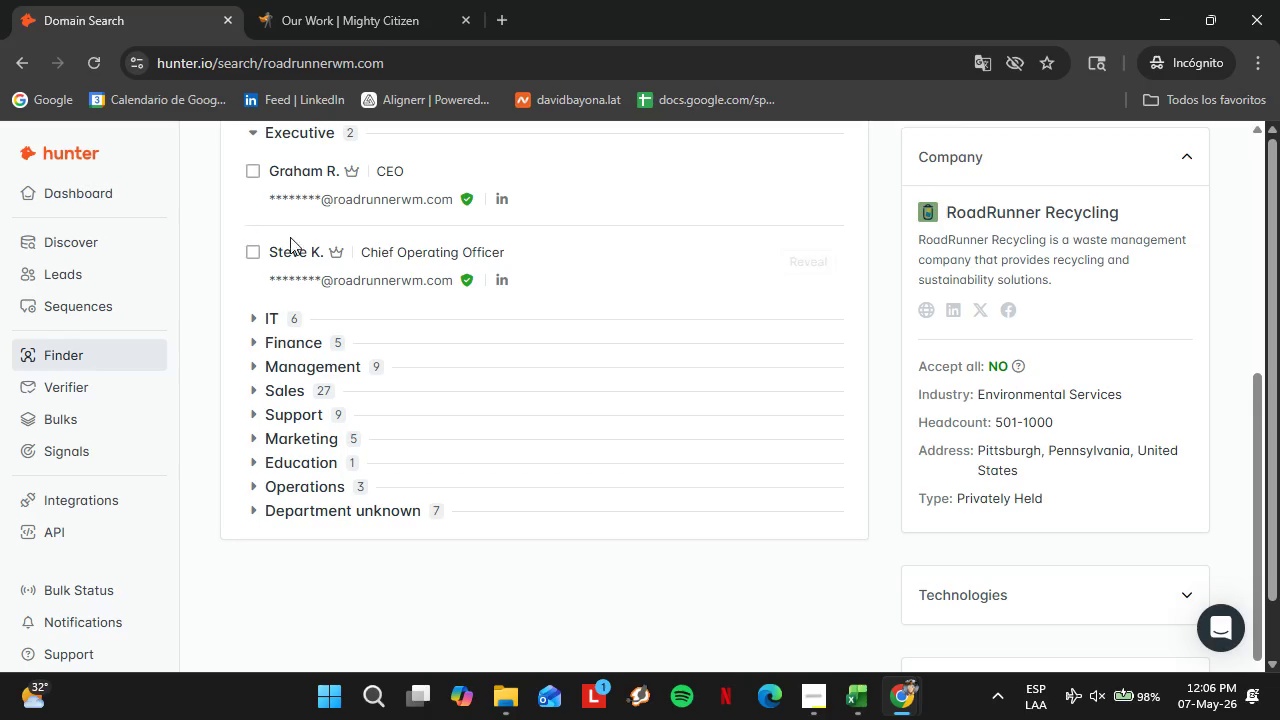 
scroll: coordinate [291, 238], scroll_direction: up, amount: 2.0
 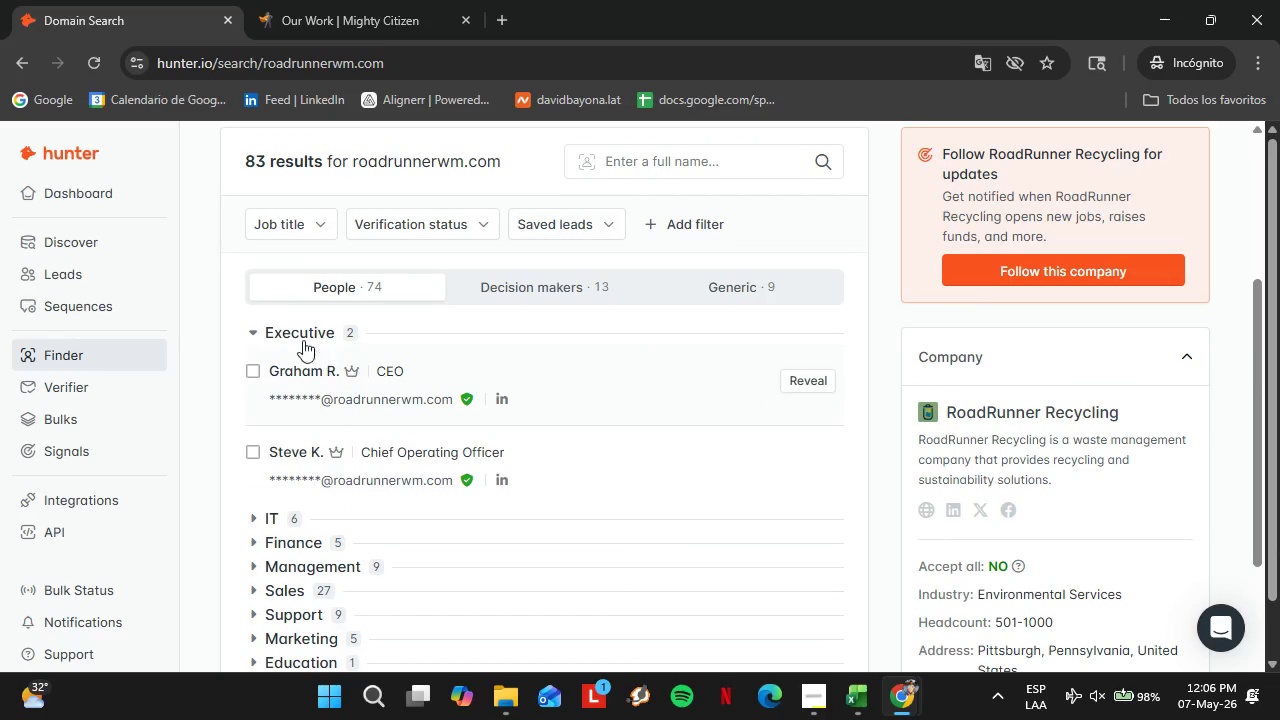 
left_click([294, 333])
 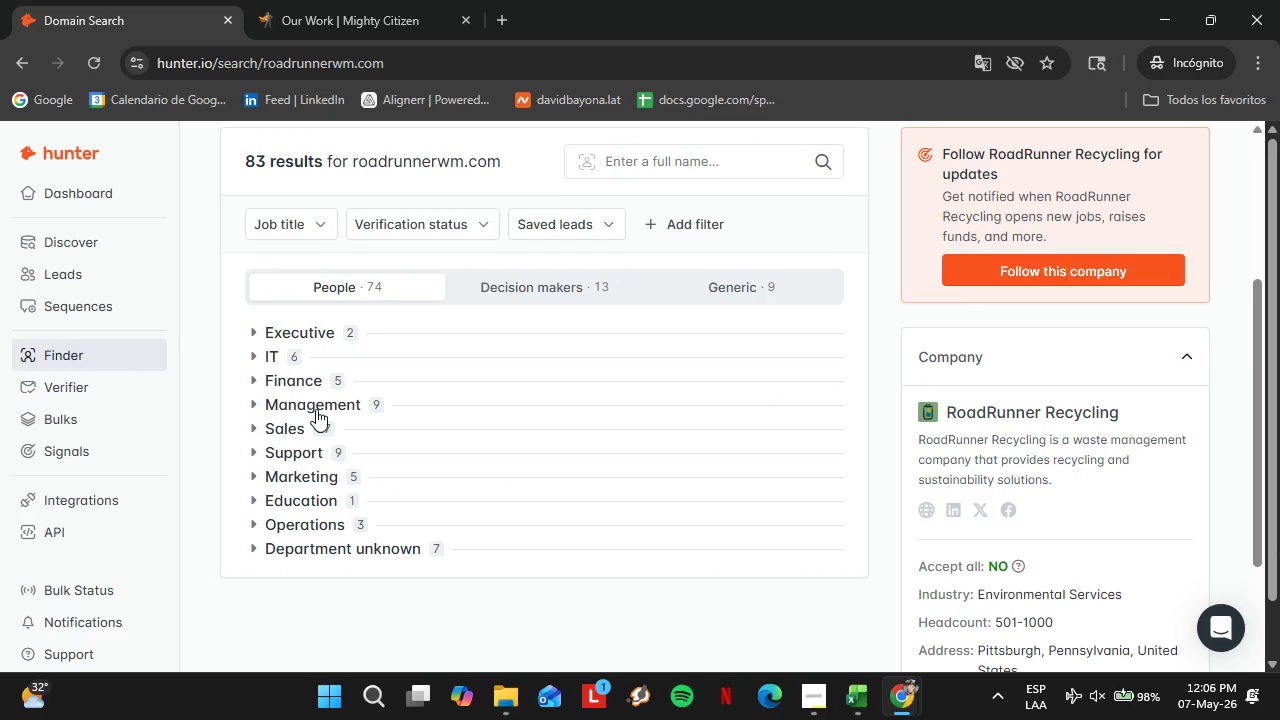 
left_click([313, 412])
 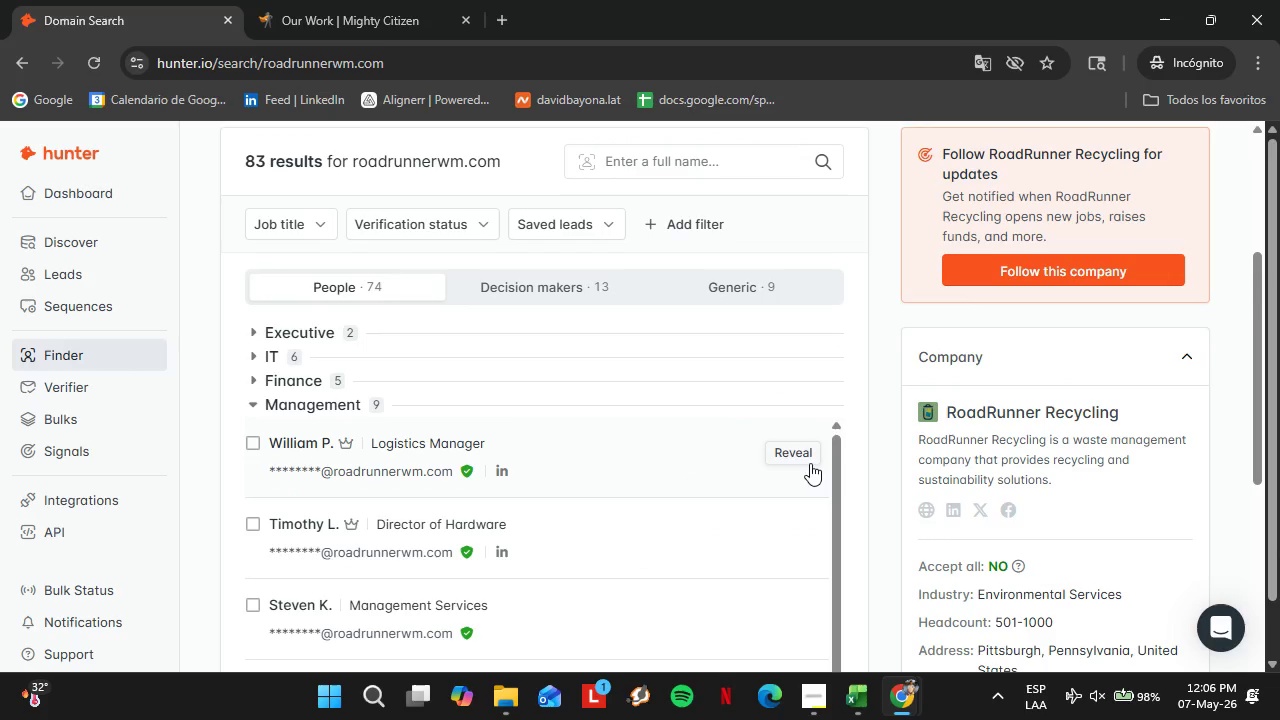 
left_click([794, 450])
 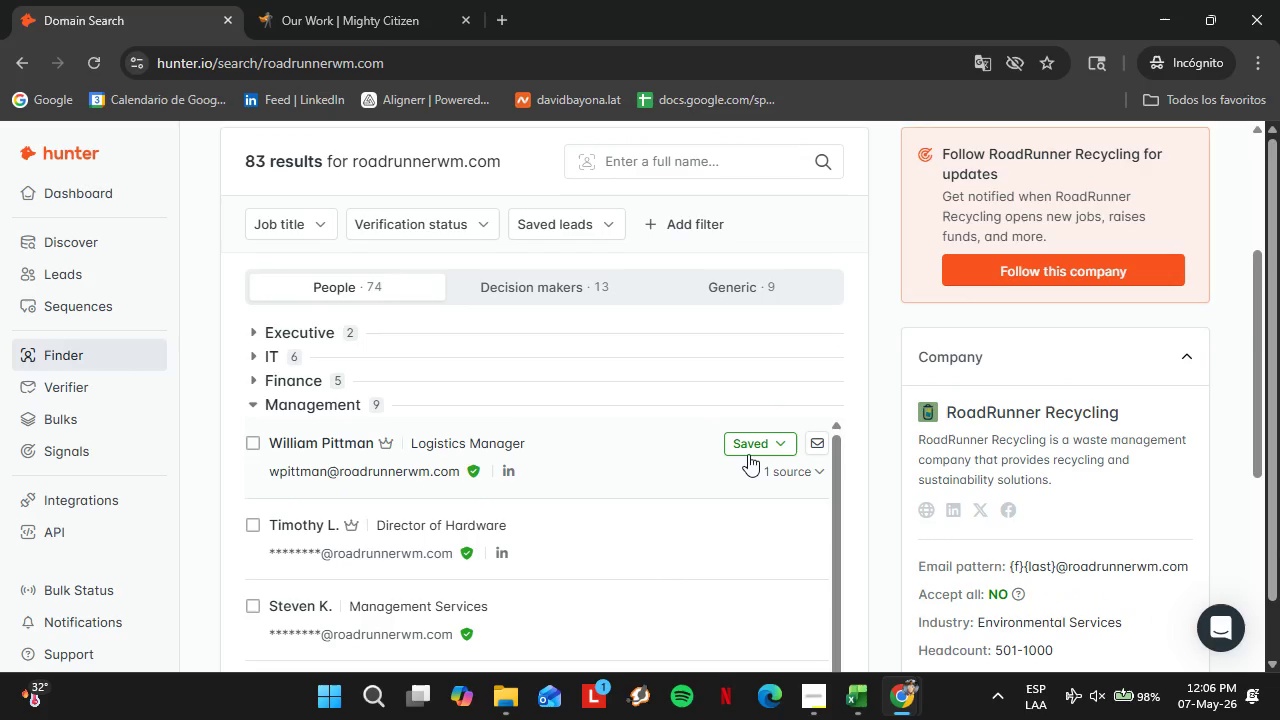 
left_click([751, 441])
 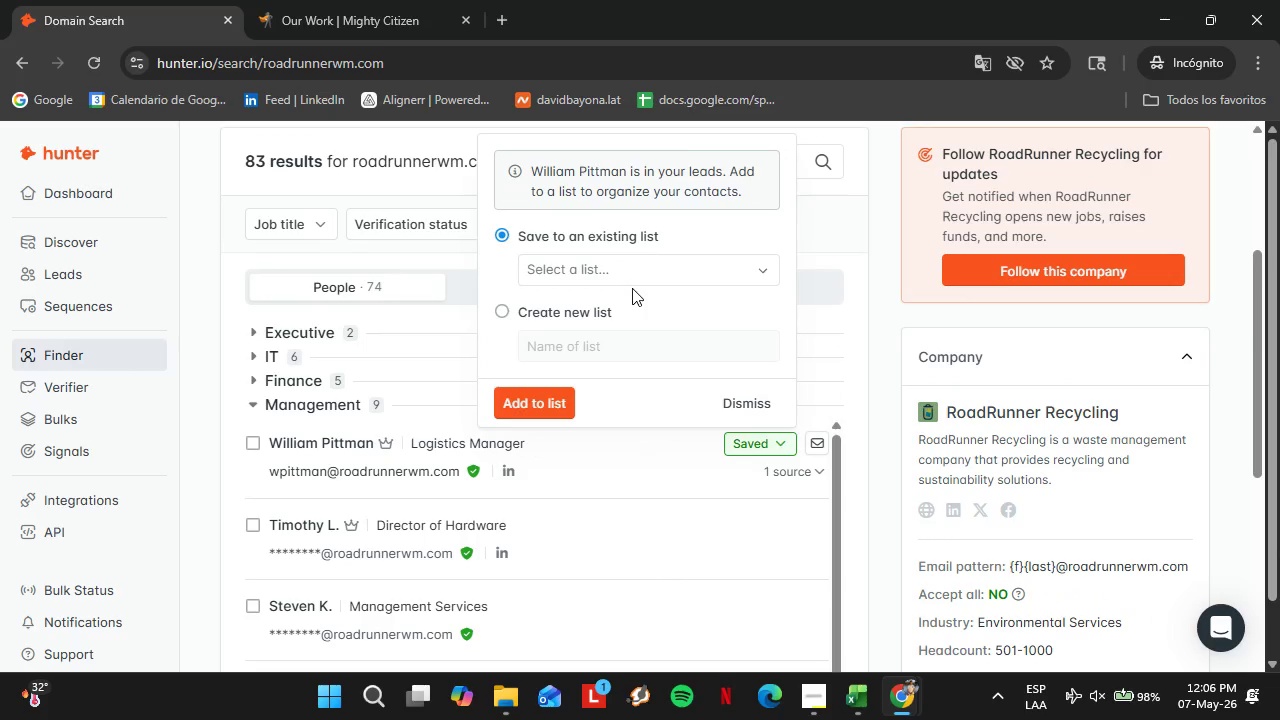 
left_click([625, 284])
 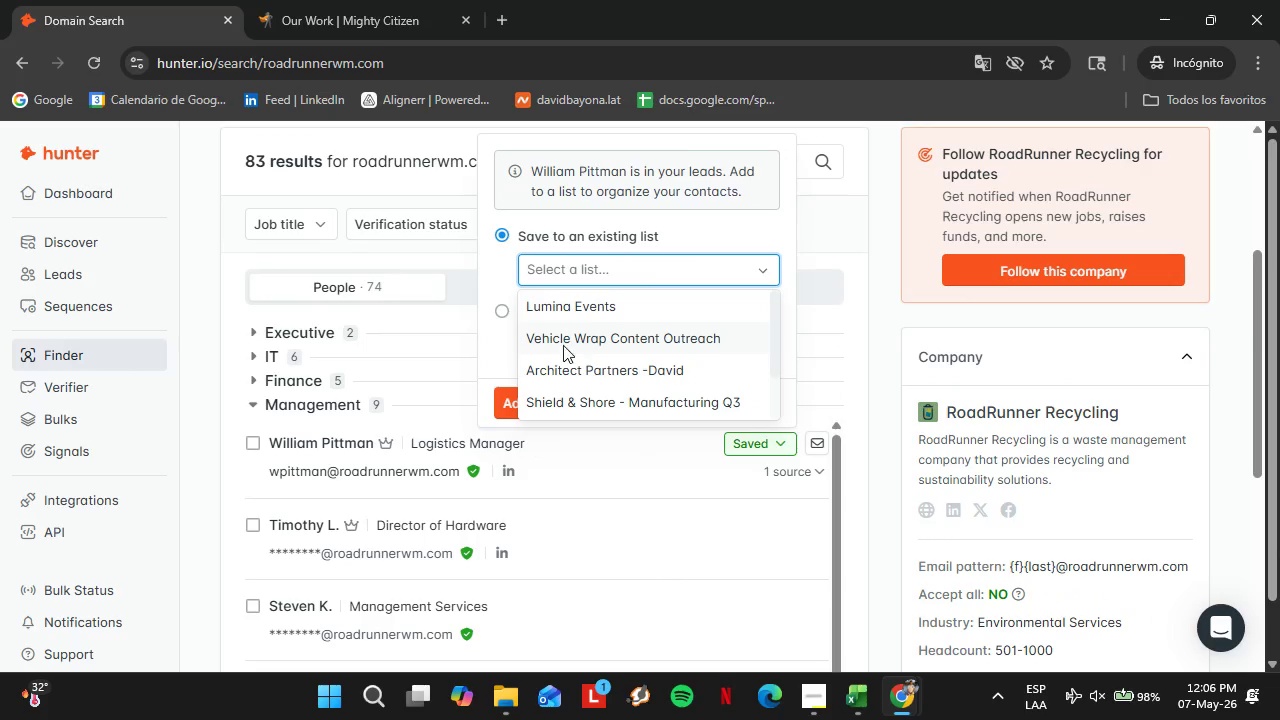 
left_click([553, 343])
 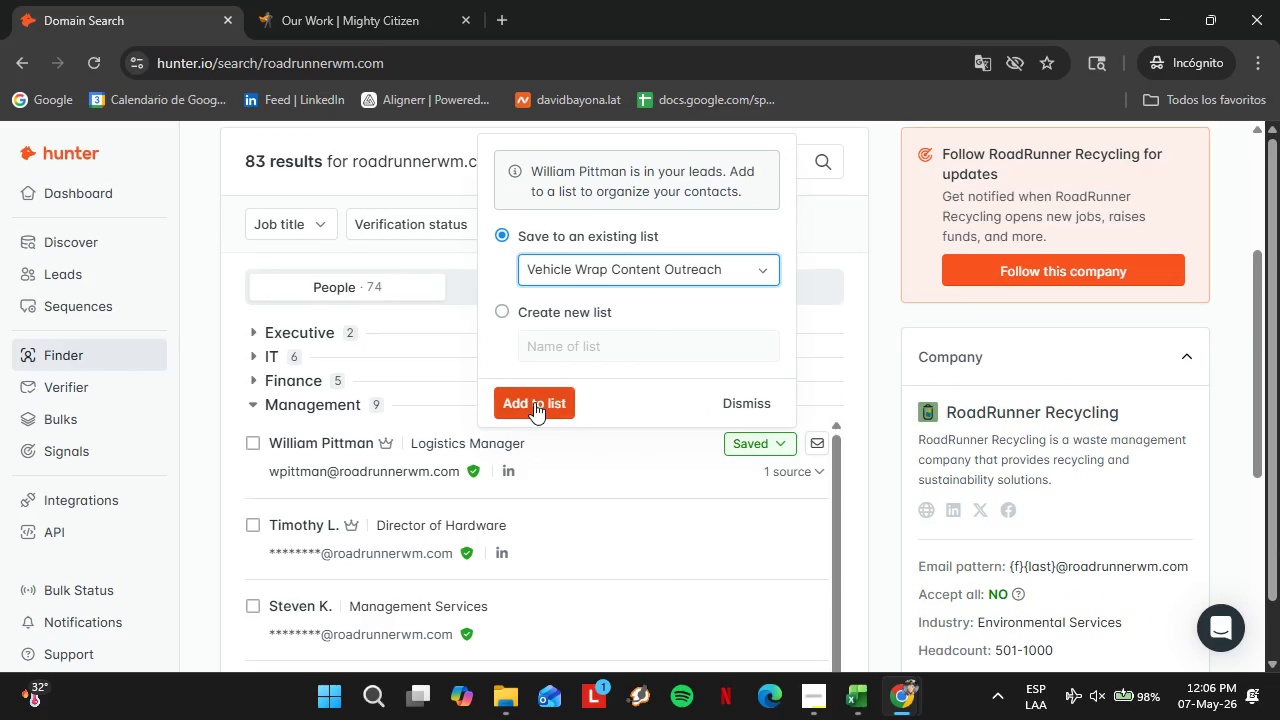 
left_click([534, 402])
 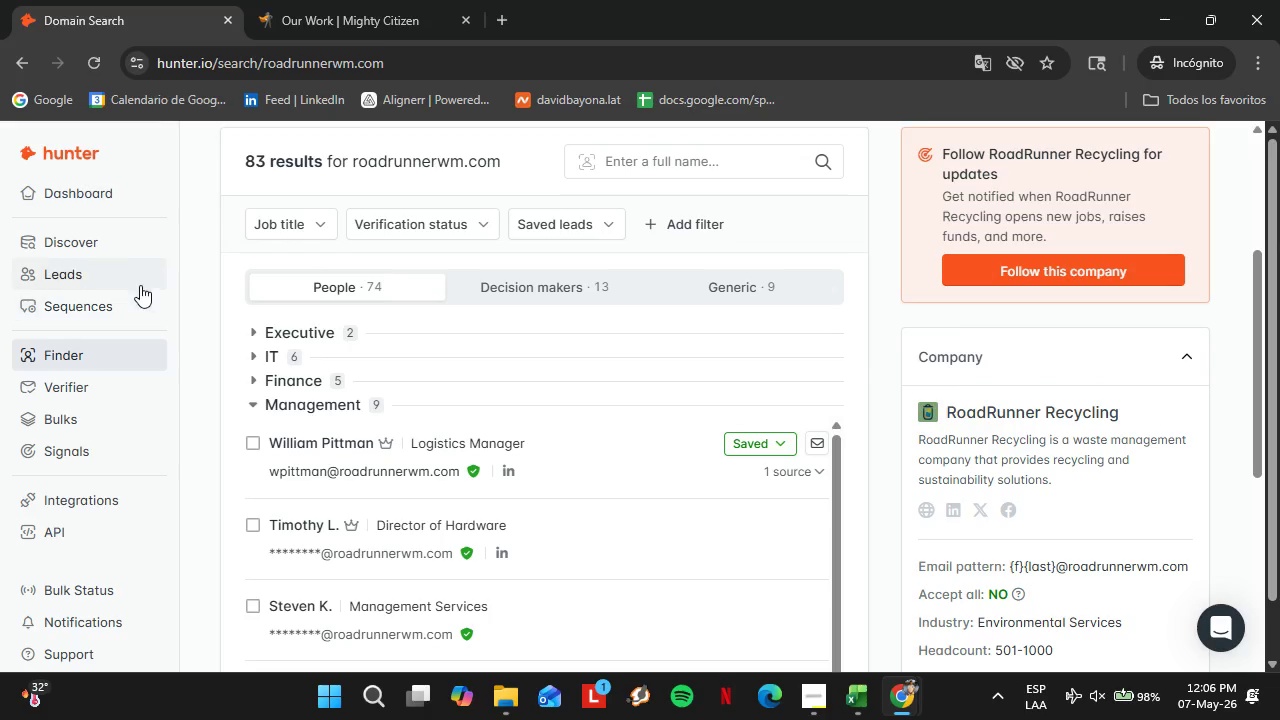 
left_click([72, 268])
 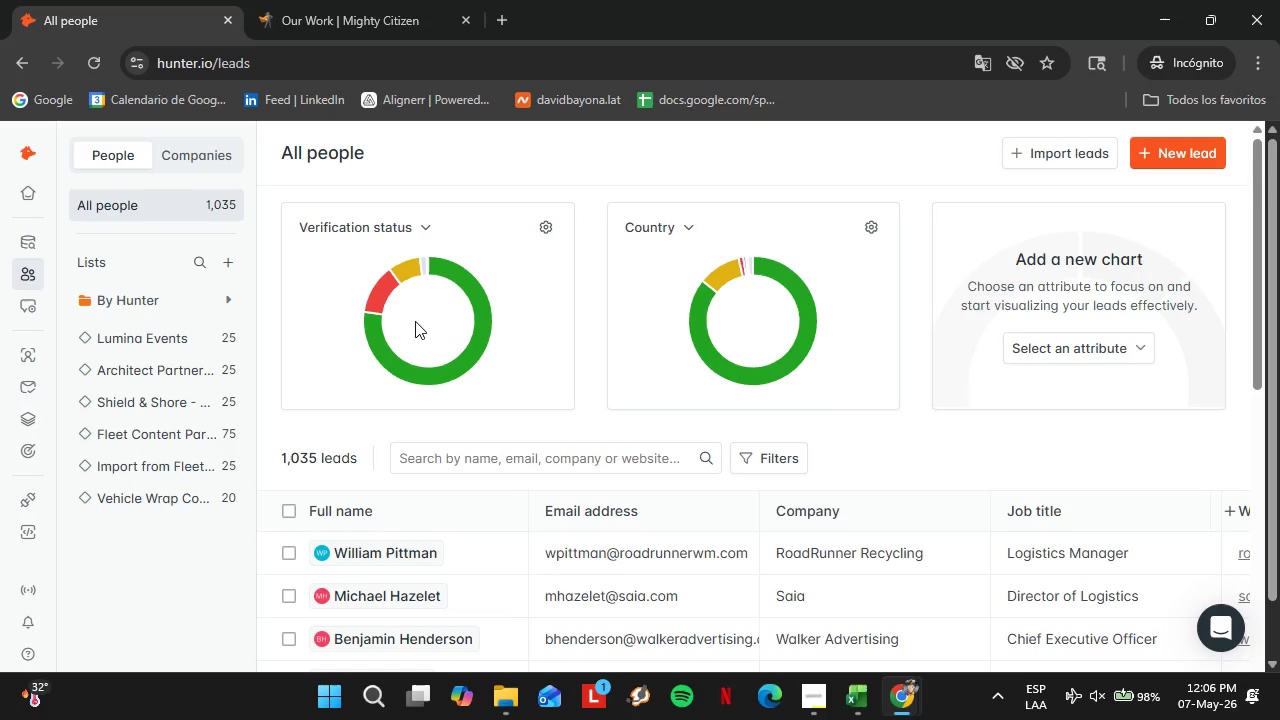 
wait(16.91)
 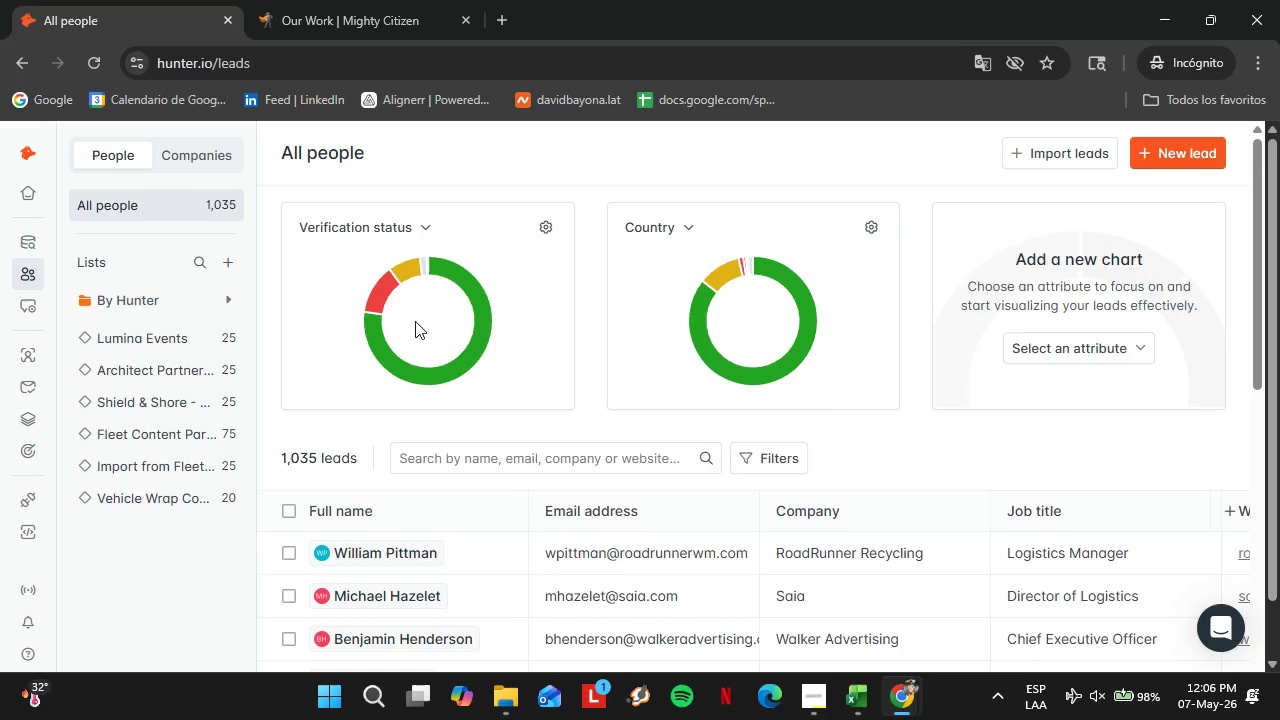 
left_click([200, 490])
 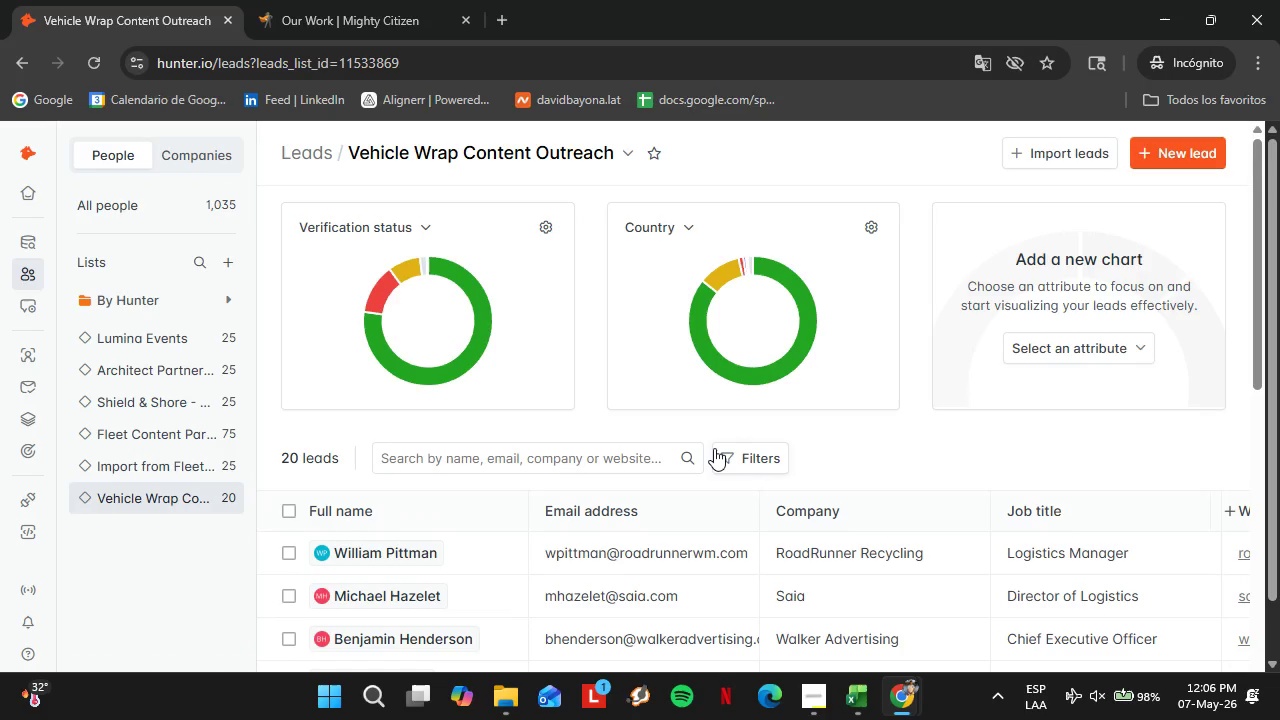 
scroll: coordinate [549, 451], scroll_direction: down, amount: 5.0
 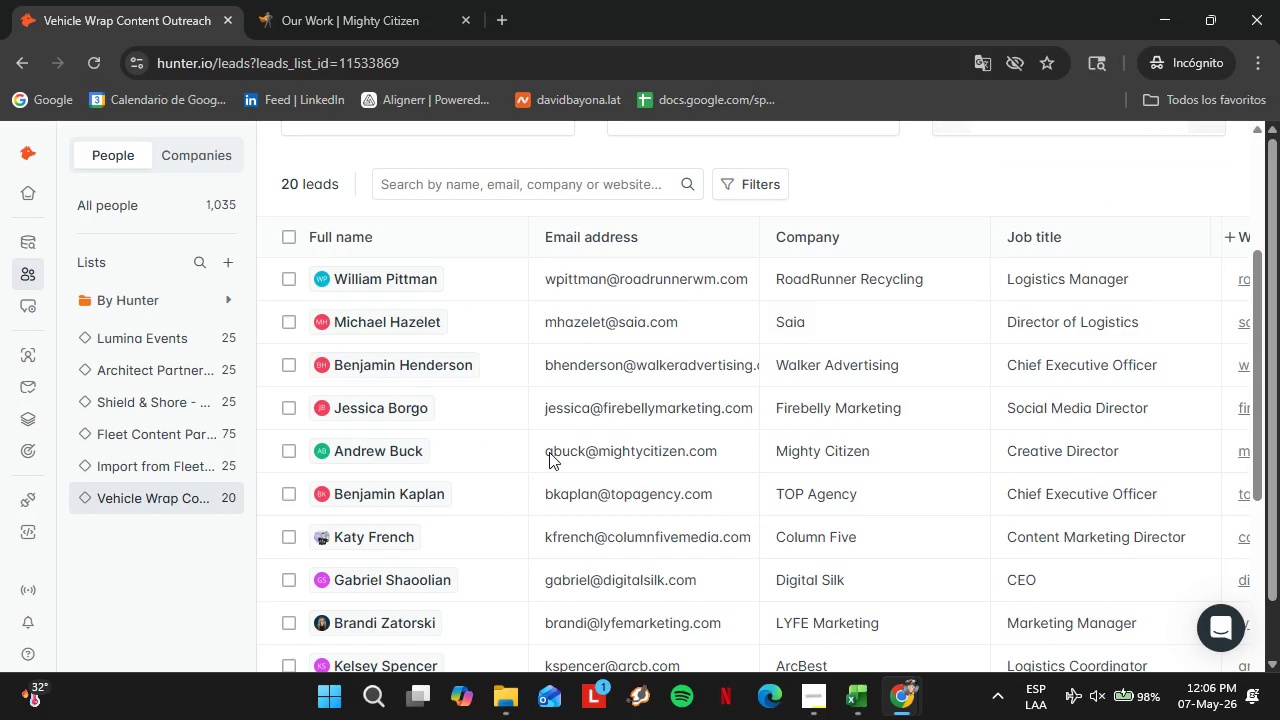 
left_click_drag(start_coordinate=[508, 602], to_coordinate=[851, 610])
 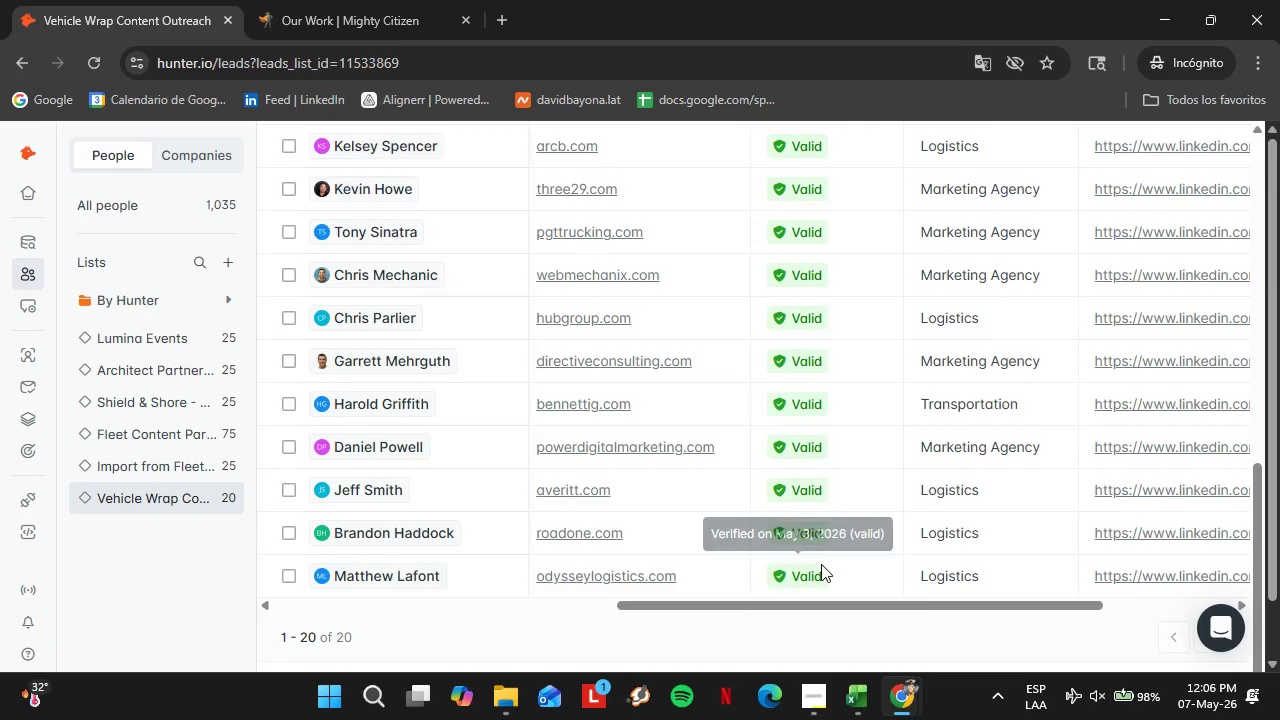 
scroll: coordinate [548, 460], scroll_direction: down, amount: 4.0
 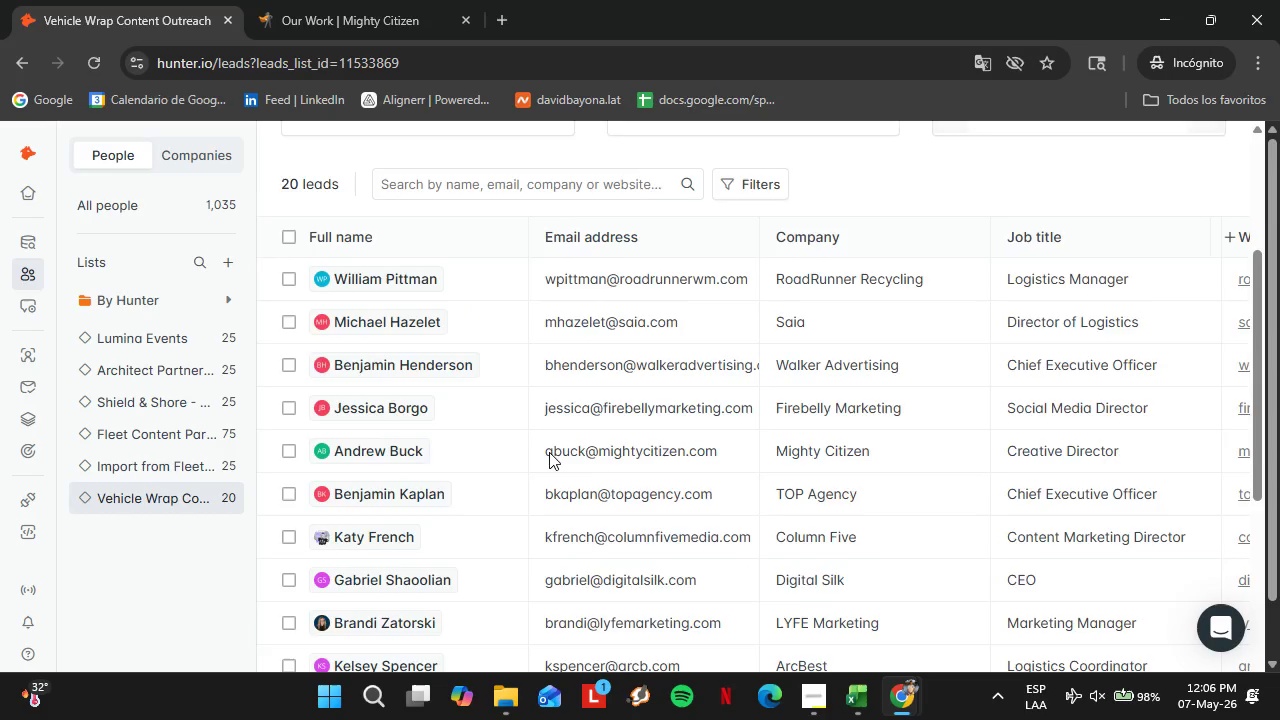 
scroll: coordinate [829, 550], scroll_direction: up, amount: 6.0
 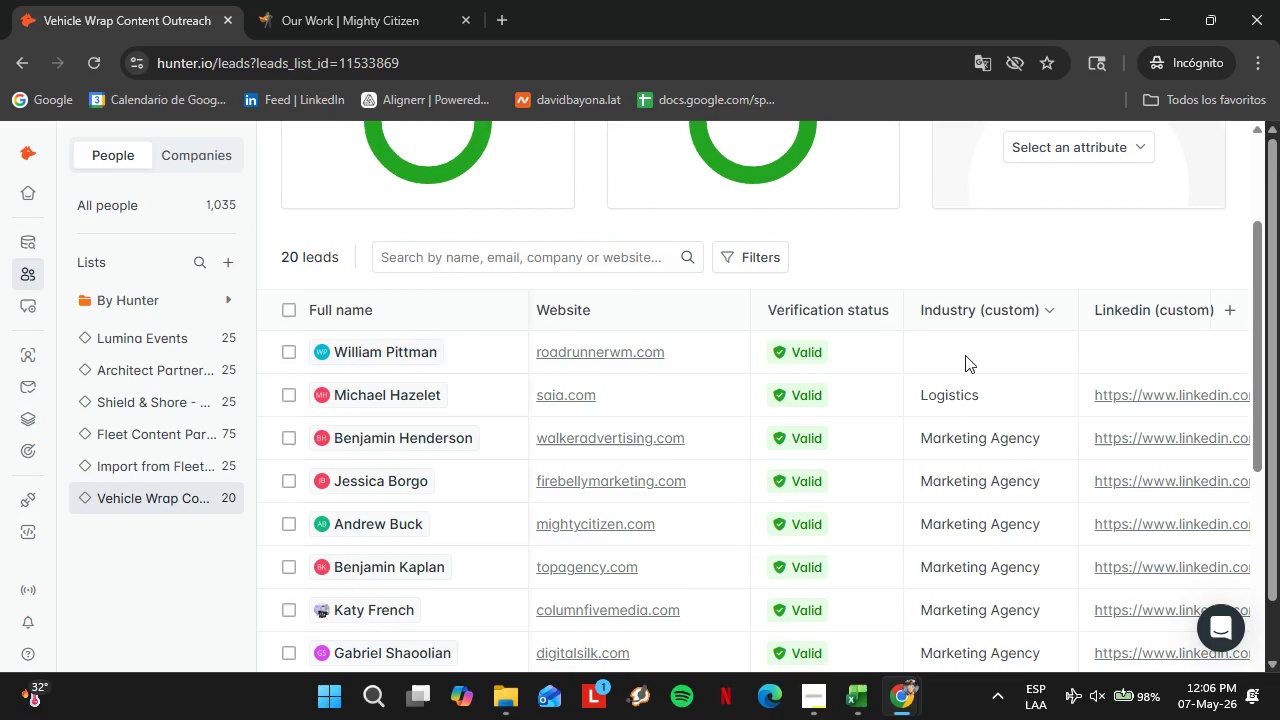 
double_click([965, 355])
 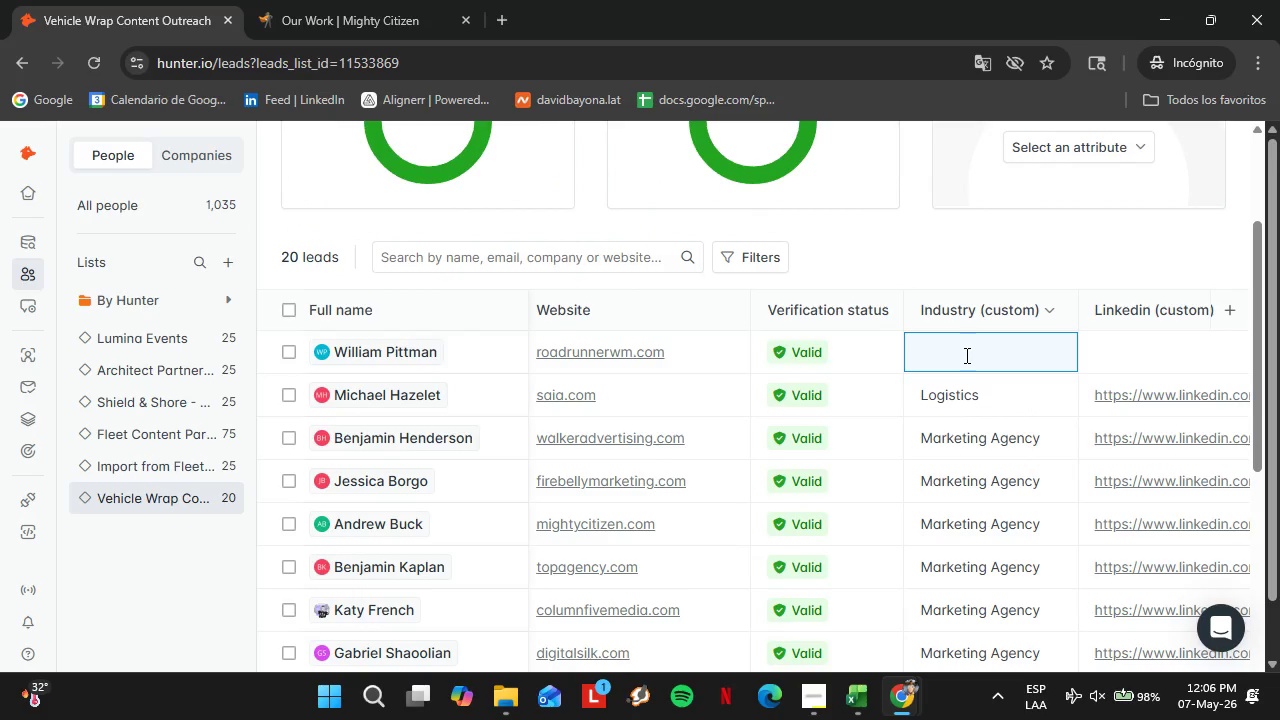 
type(Logistics)
 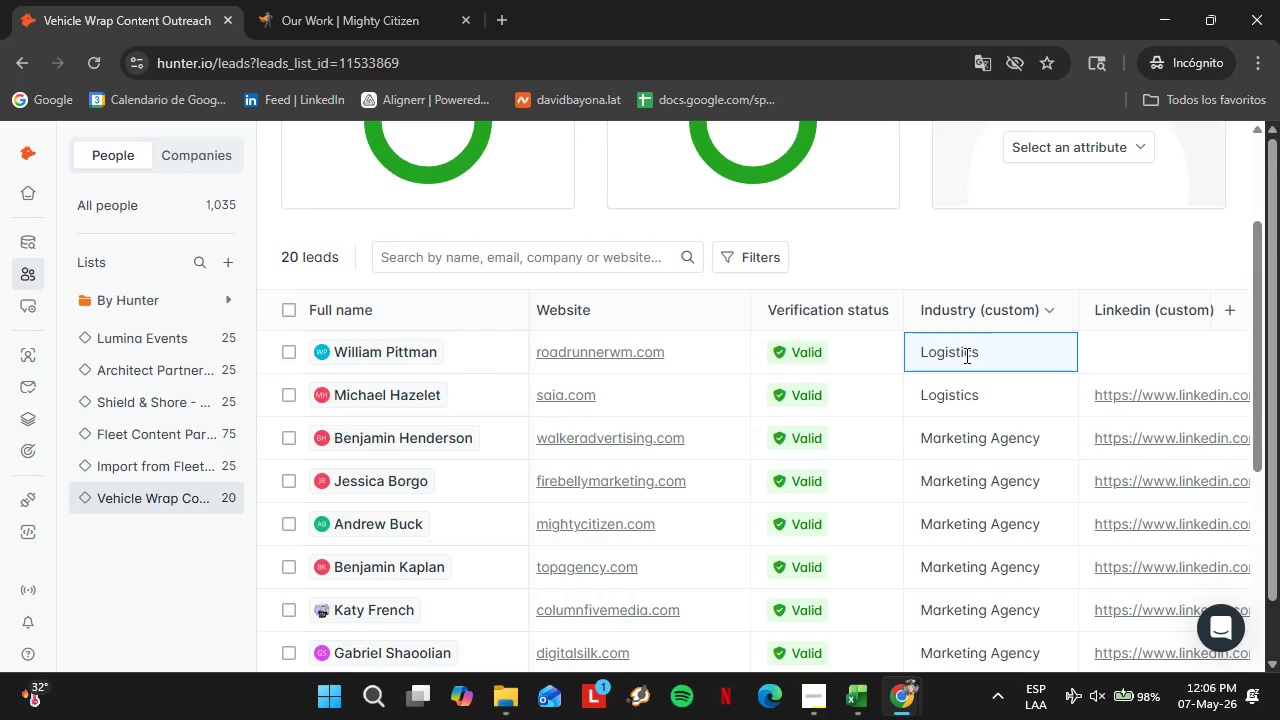 
 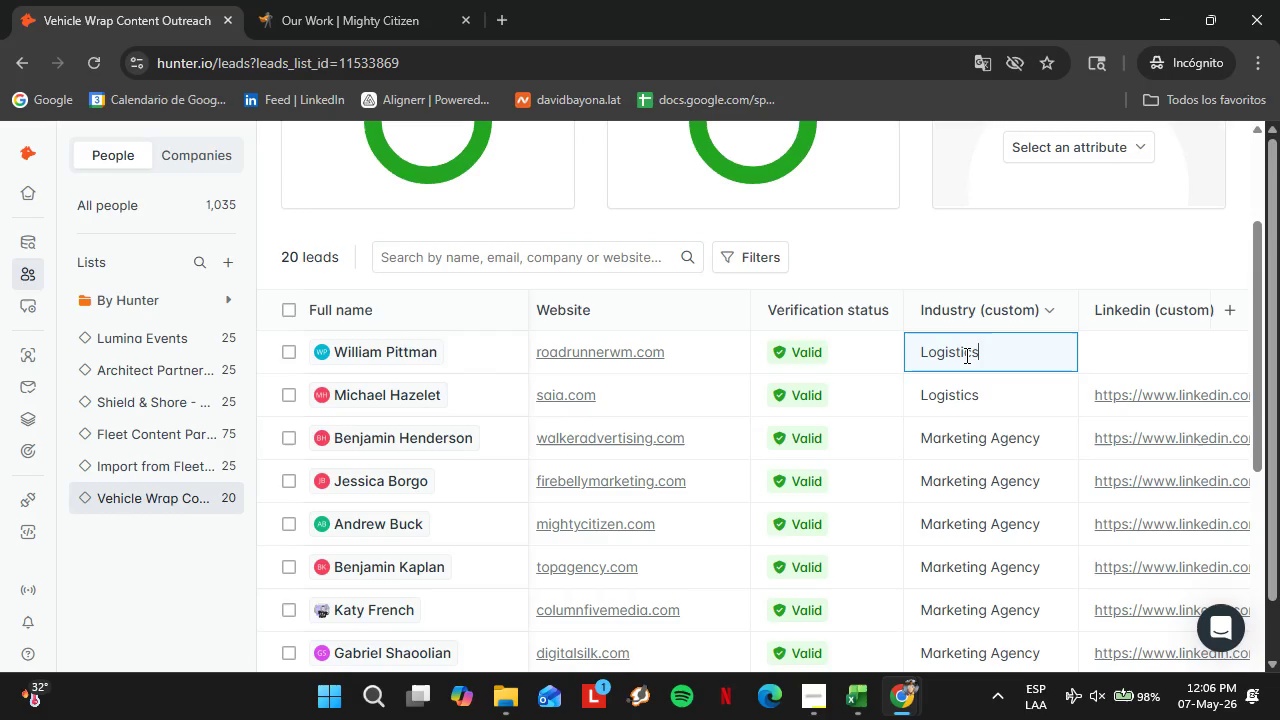 
key(ArrowRight)
 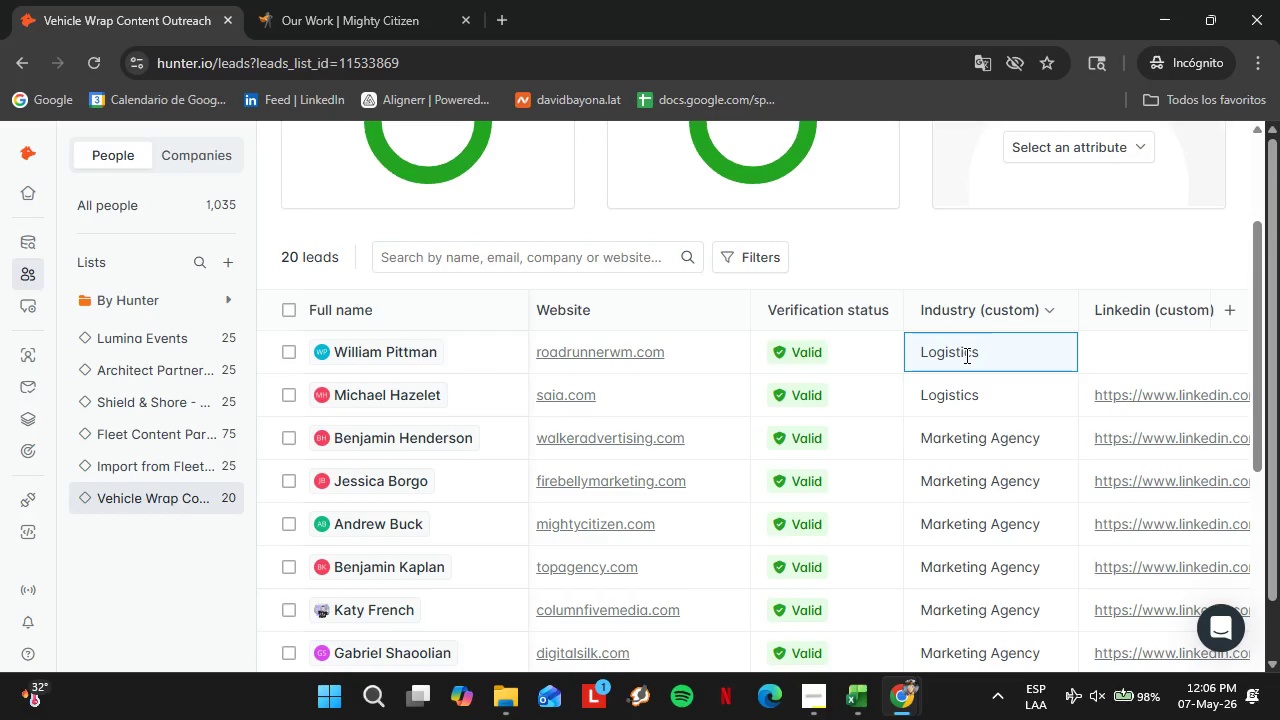 
key(Enter)
 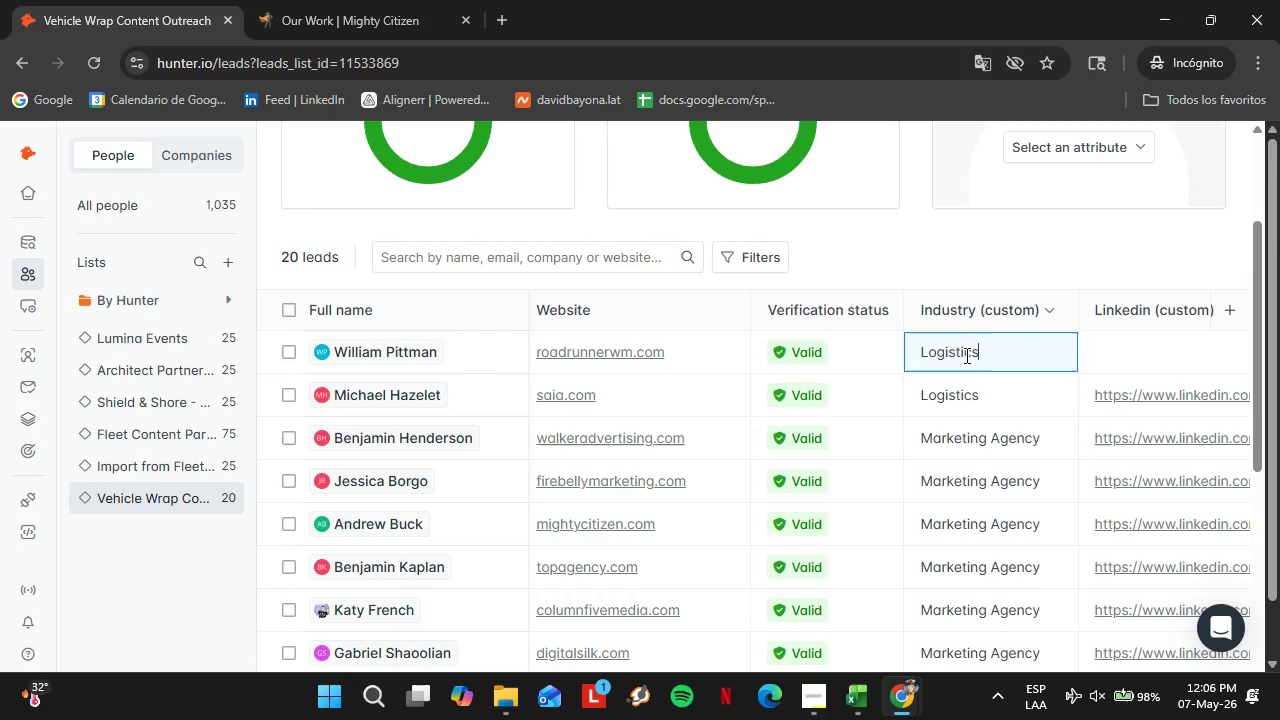 
key(ArrowRight)
 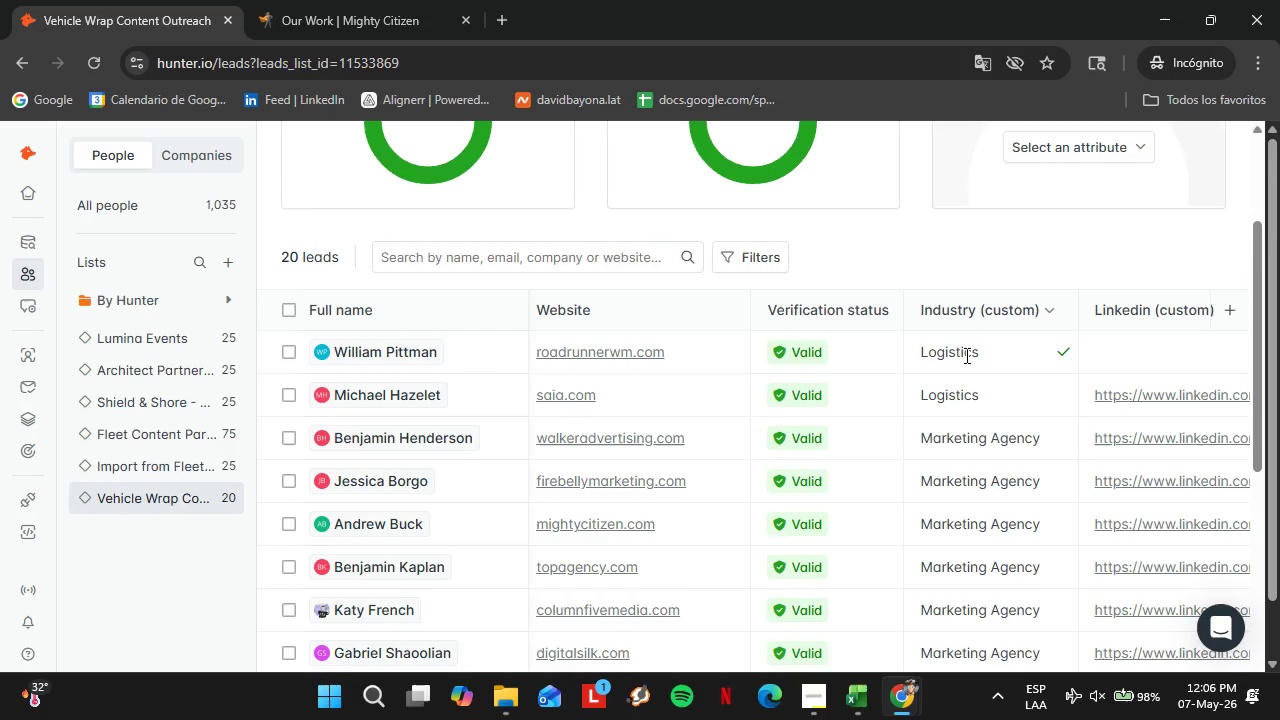 
key(ArrowRight)
 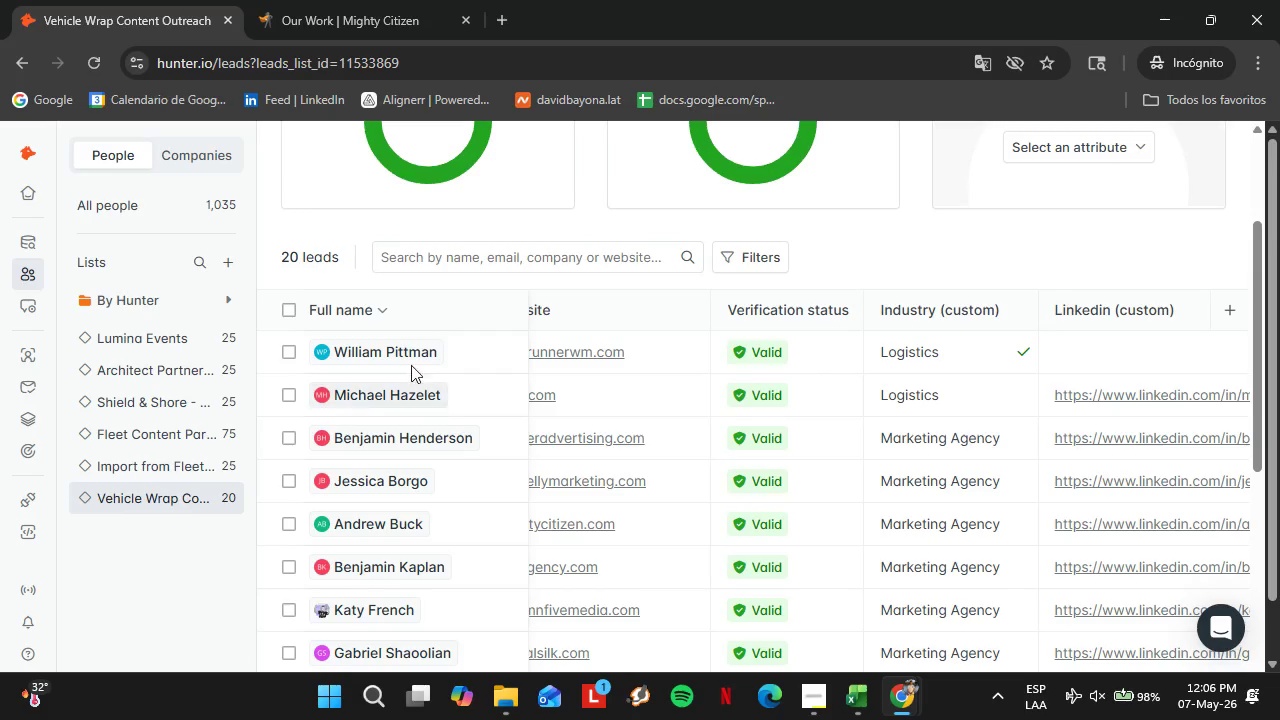 
left_click([398, 355])
 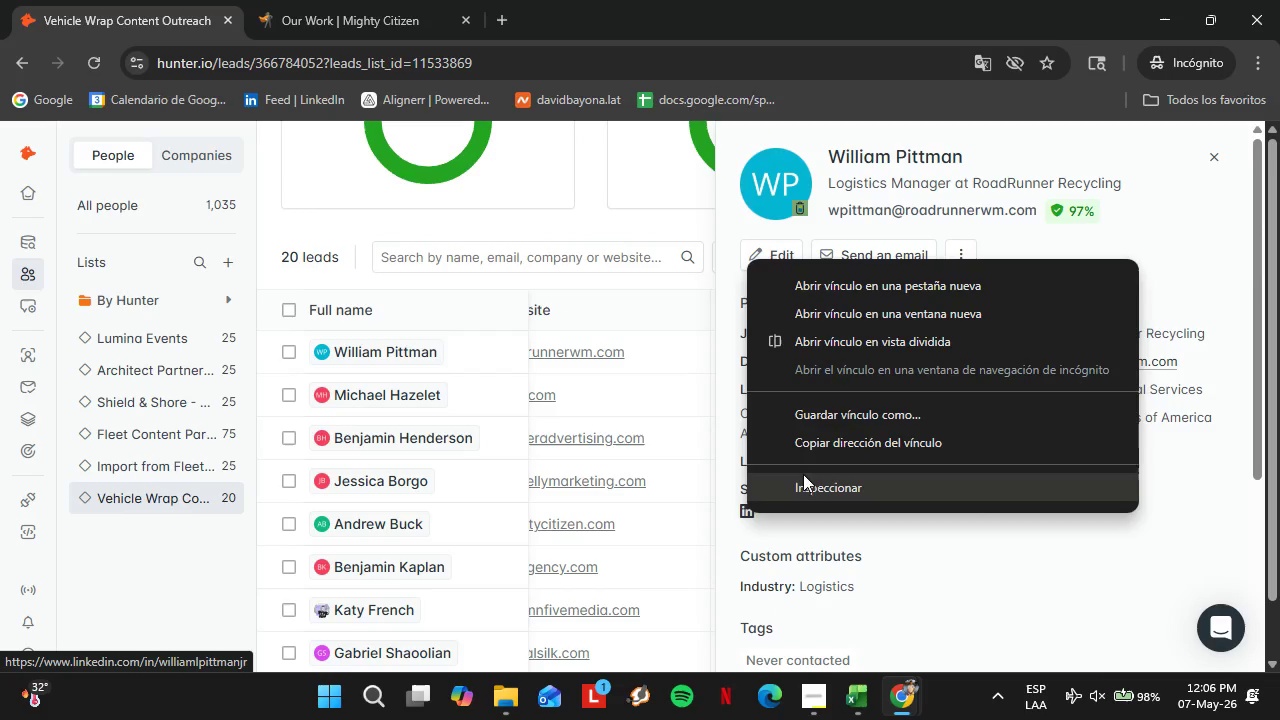 
left_click([863, 450])
 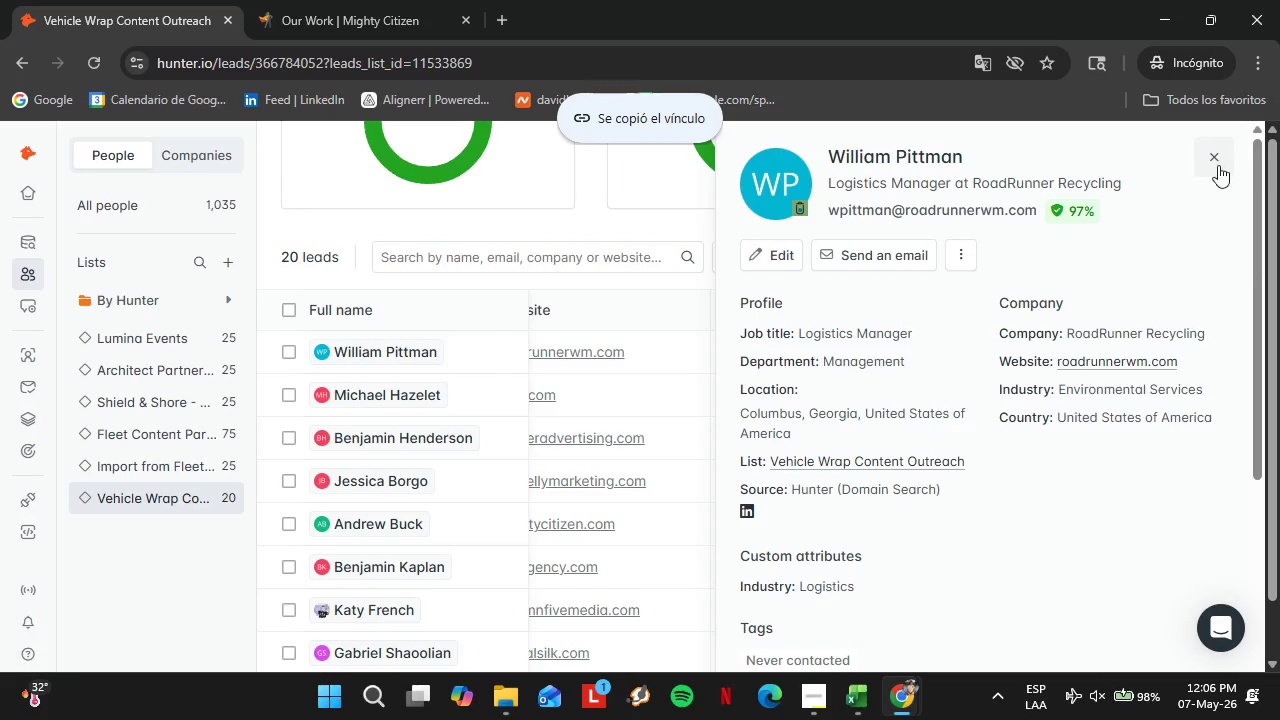 
left_click([1207, 154])
 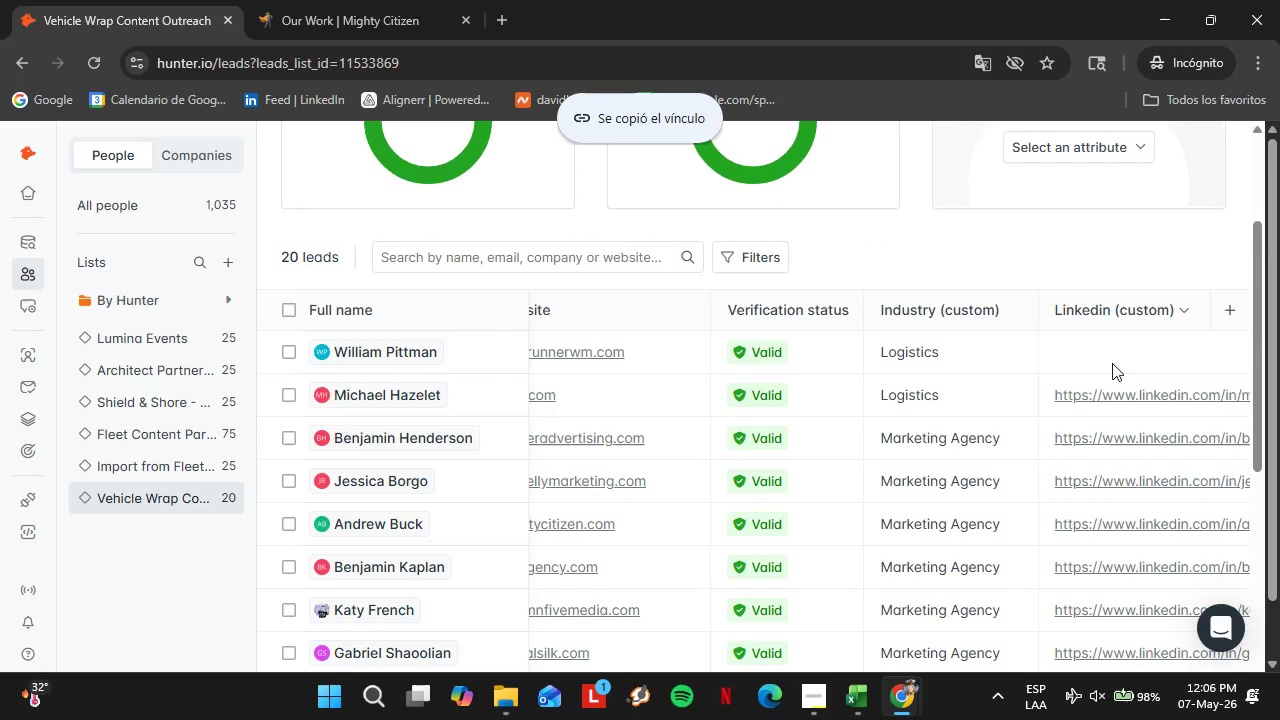 
double_click([1112, 363])
 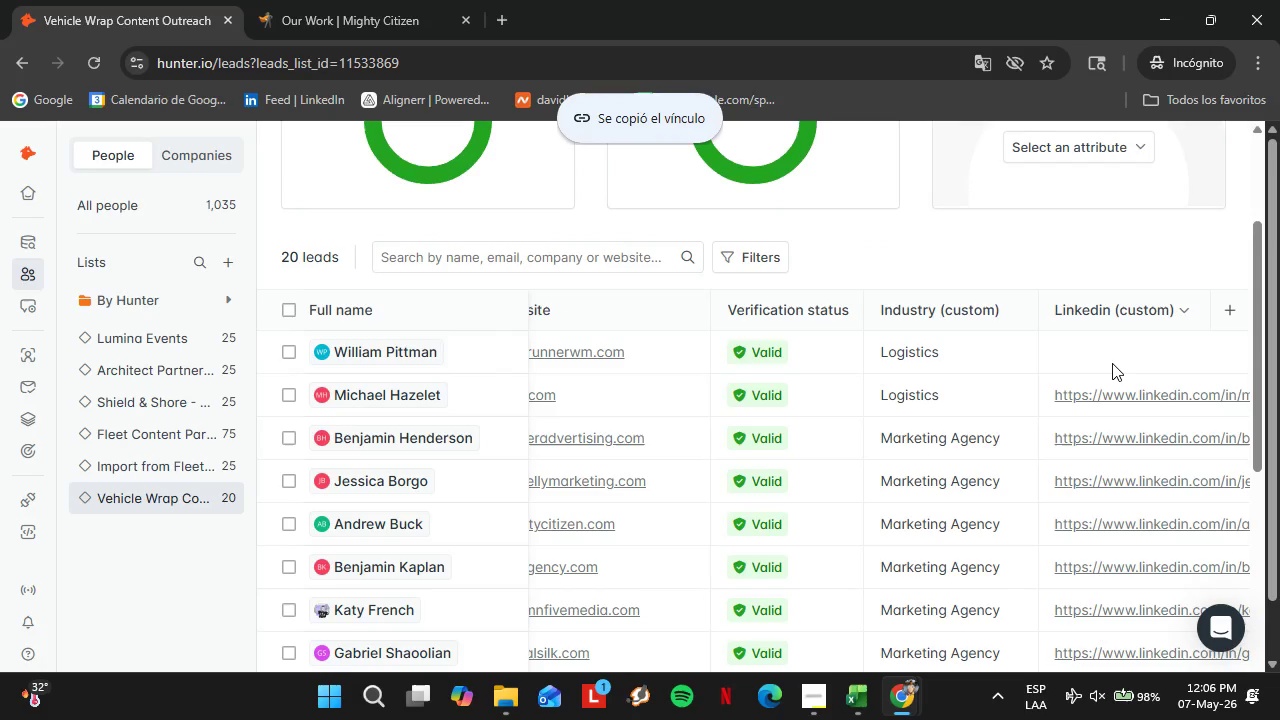 
triple_click([1112, 363])
 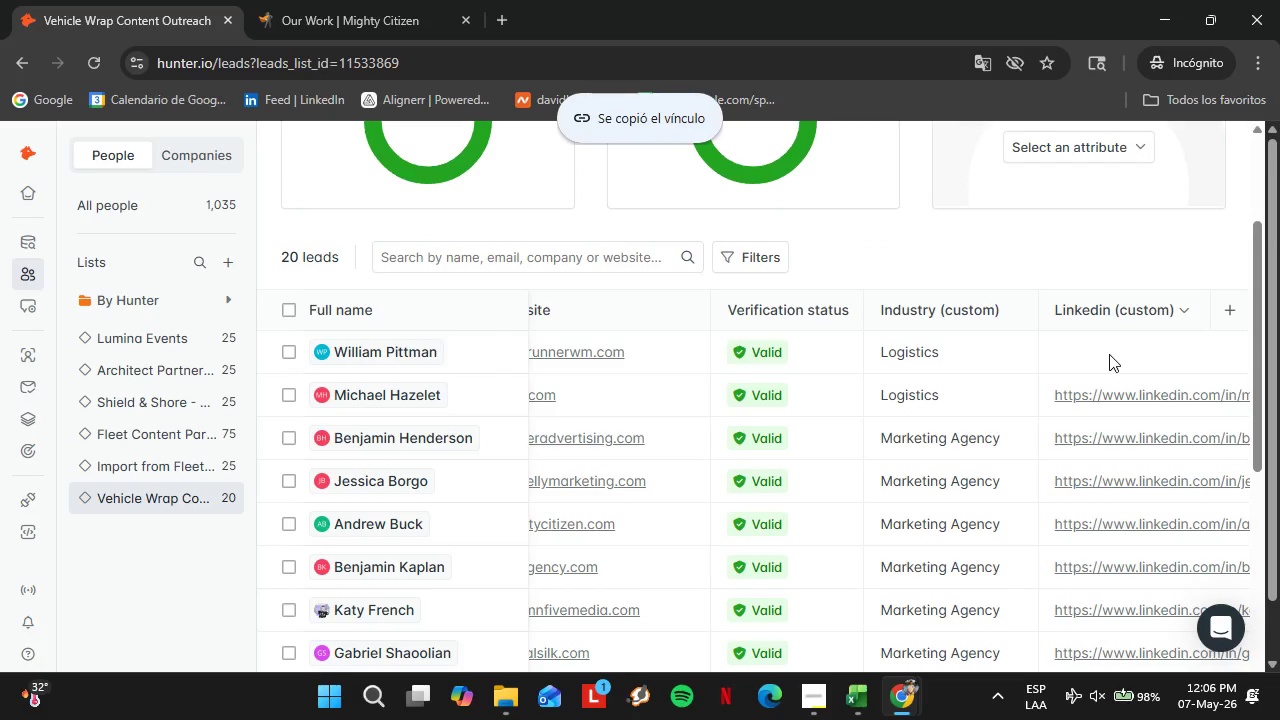 
triple_click([1109, 354])
 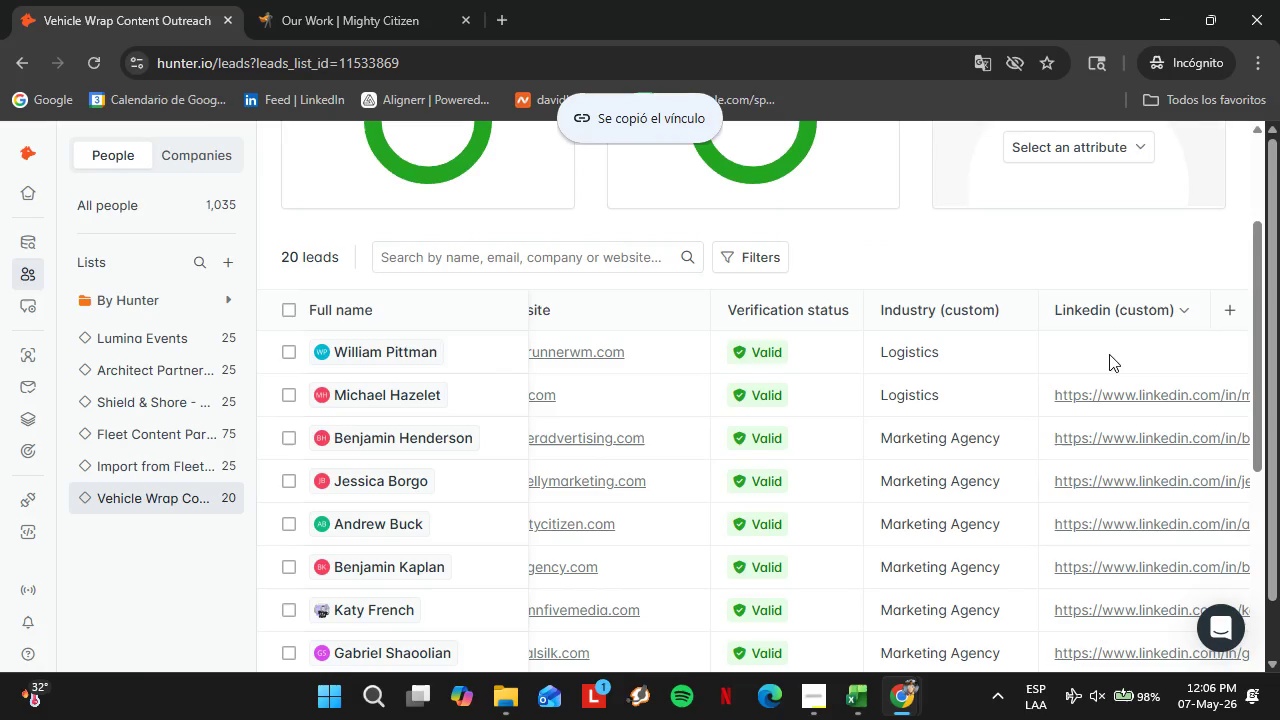 
triple_click([1109, 354])
 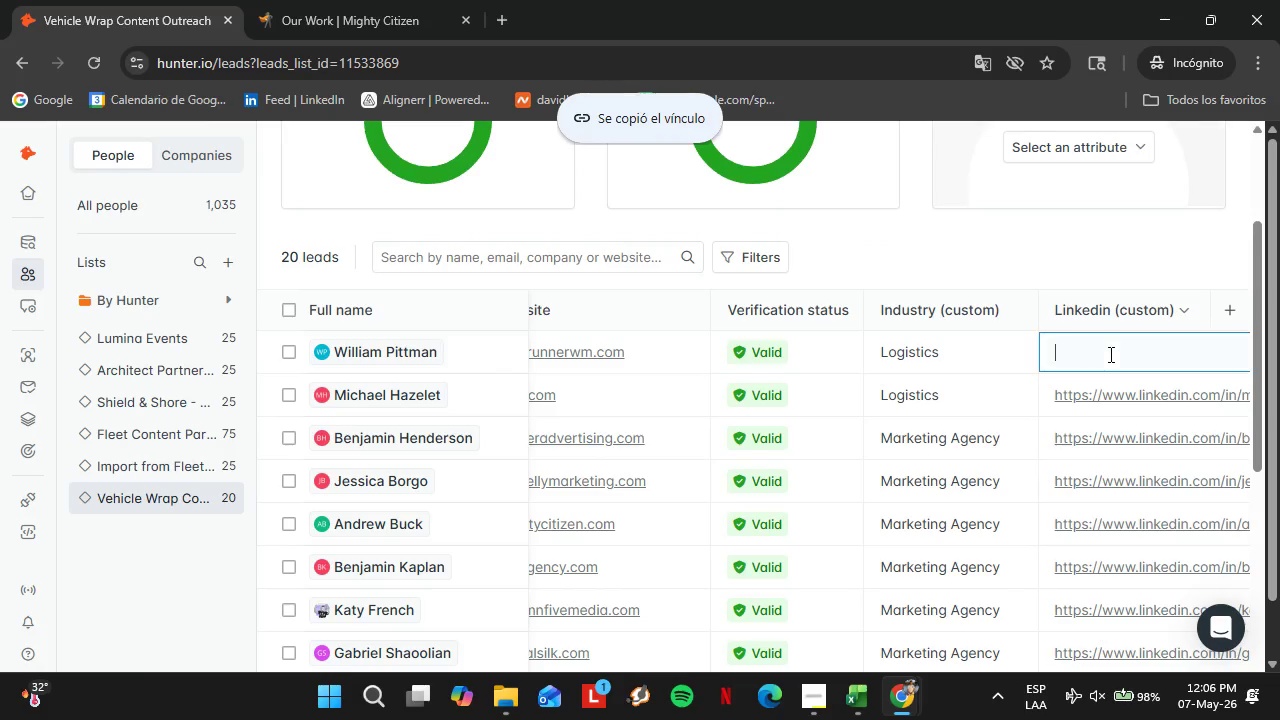 
triple_click([1109, 354])
 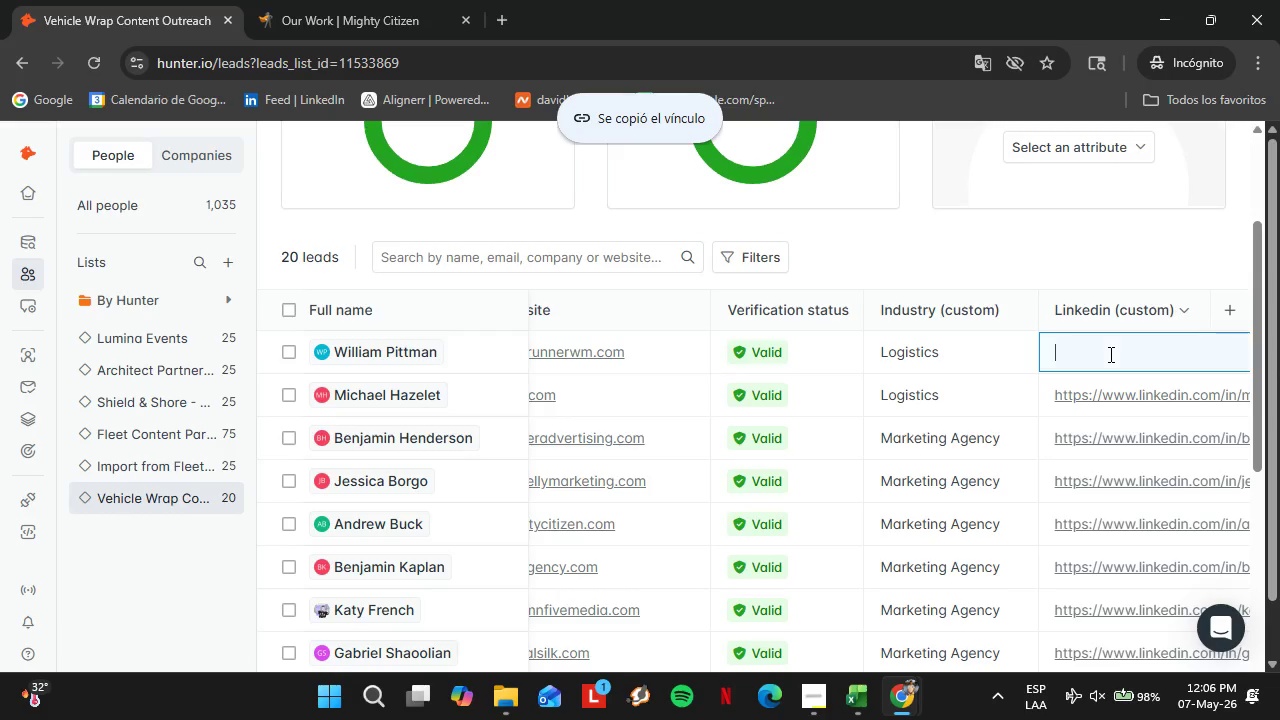 
key(Control+V)
 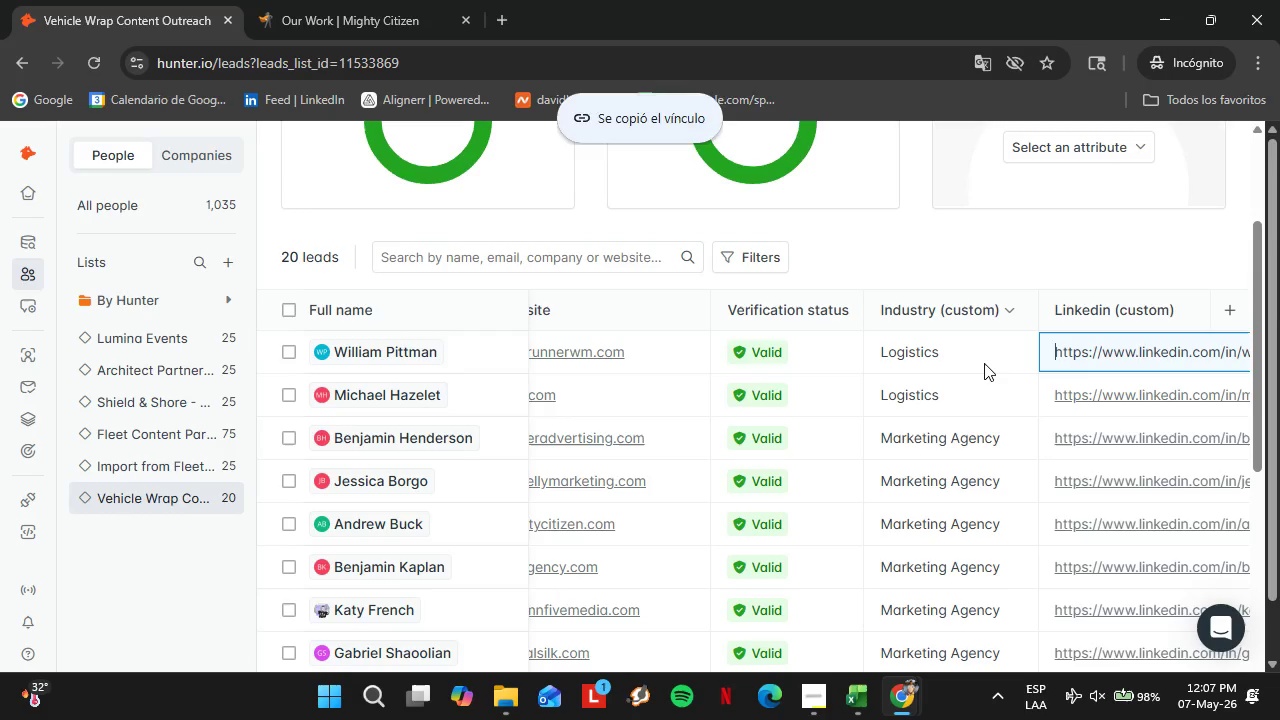 
left_click([984, 363])
 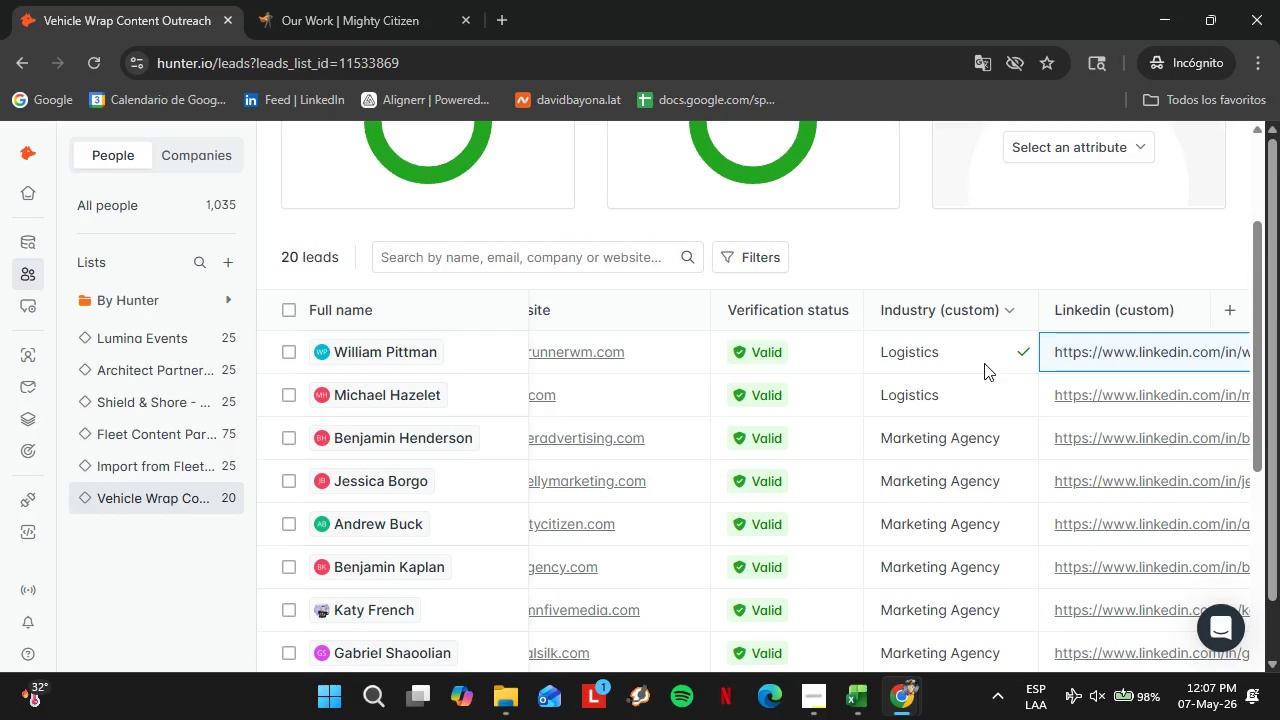 
key(Enter)
 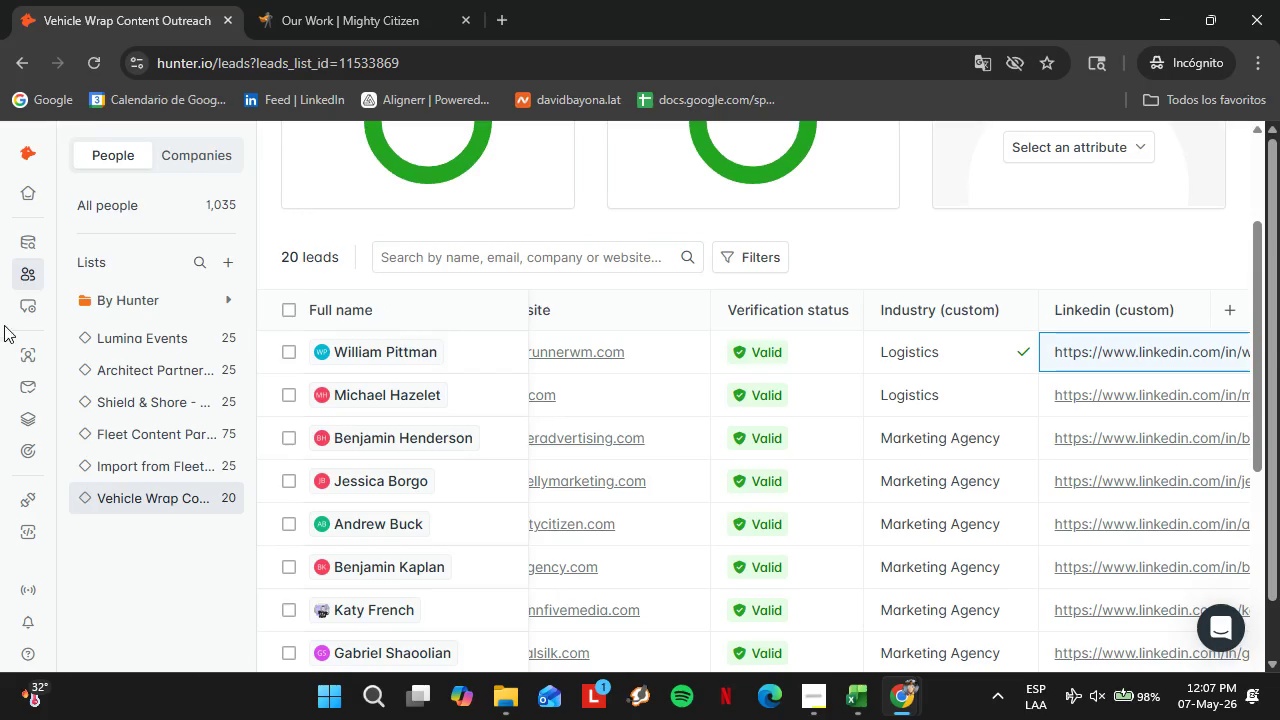 
left_click([32, 347])
 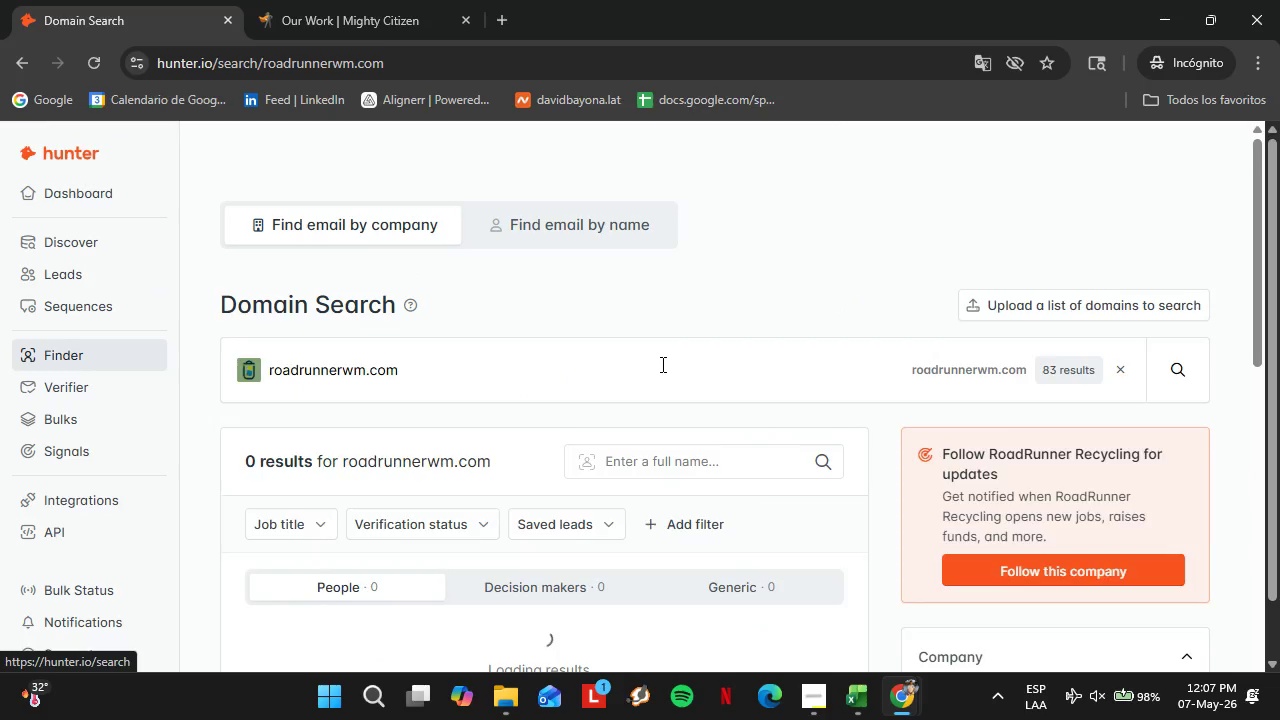 
double_click([621, 360])
 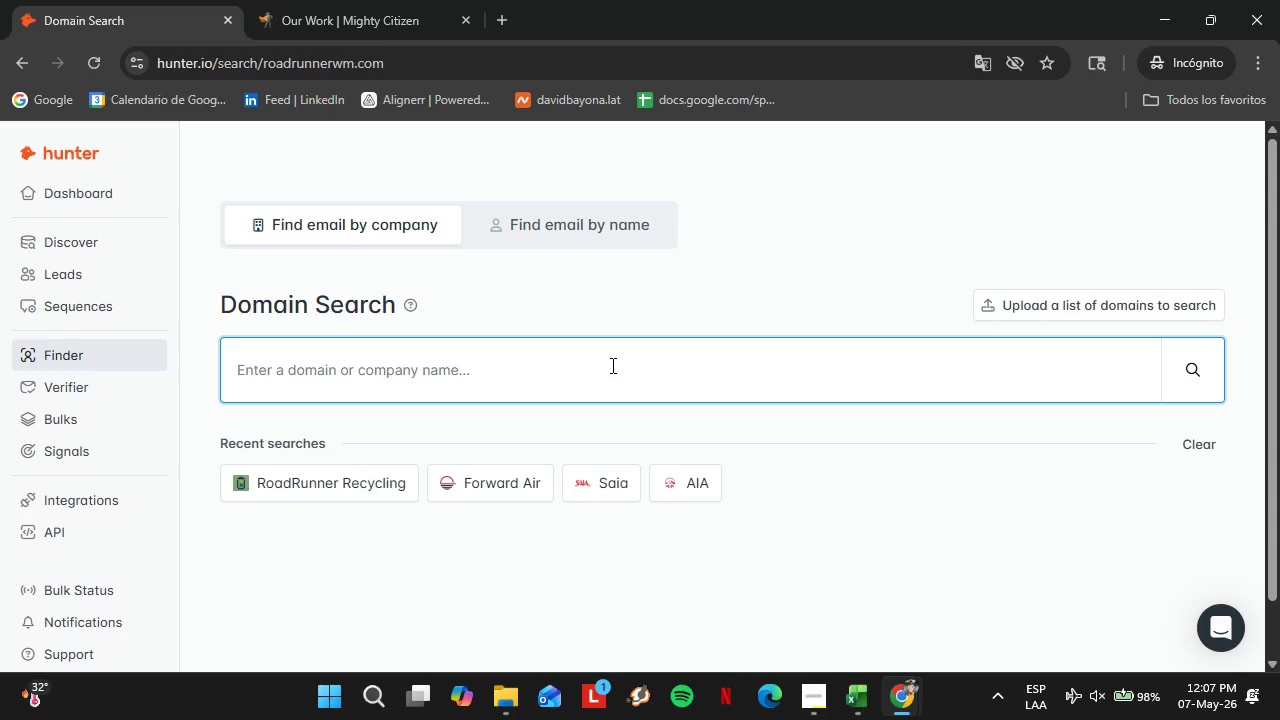 
wait(7.22)
 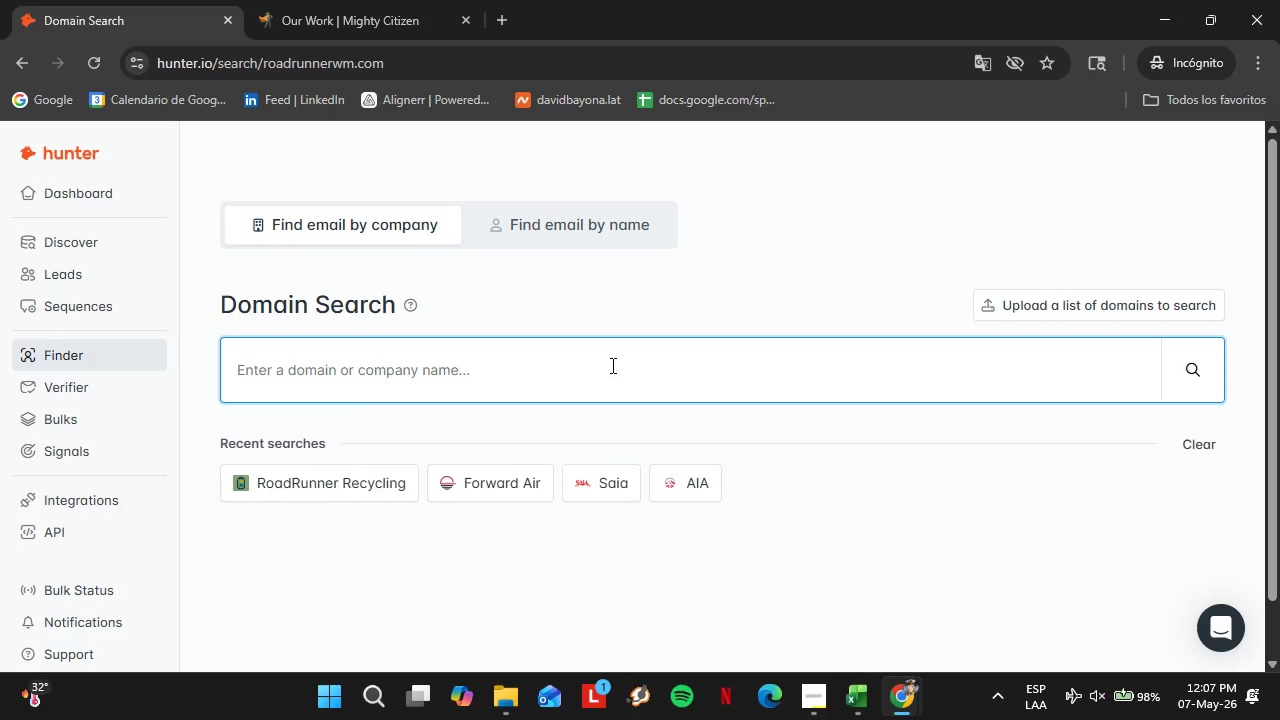 
type(cargotransinc.com)
 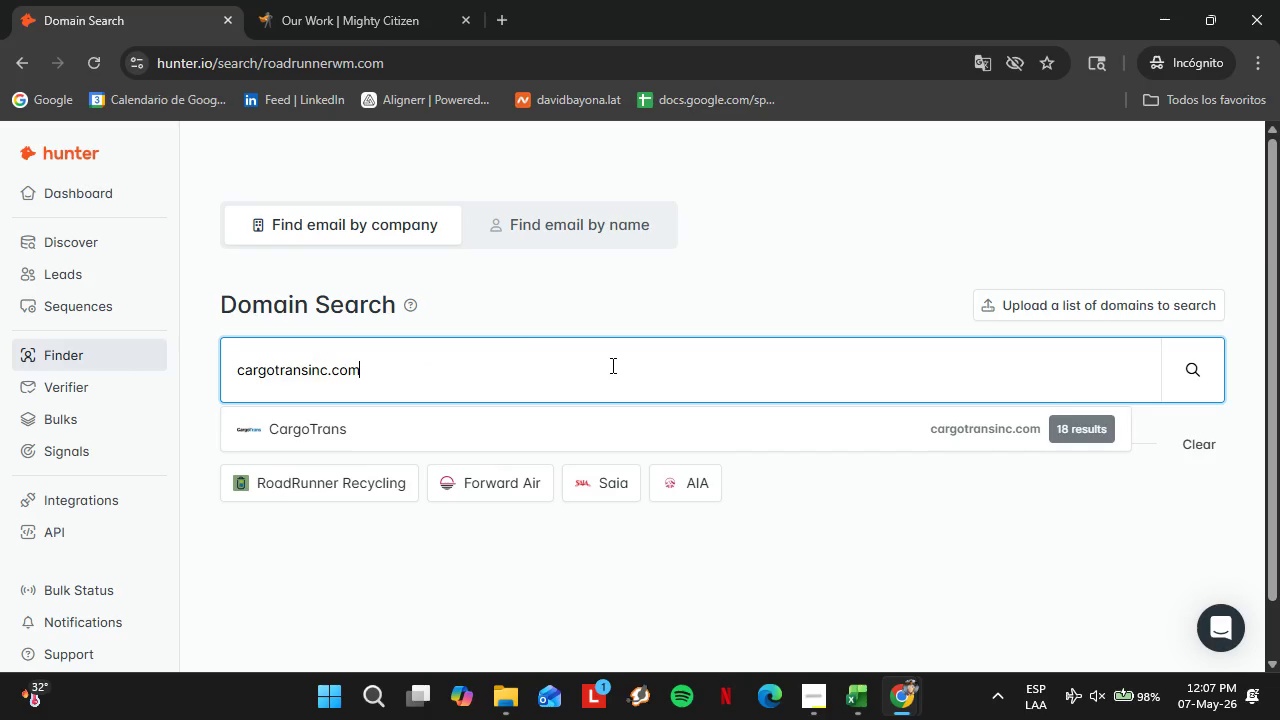 
key(Enter)
 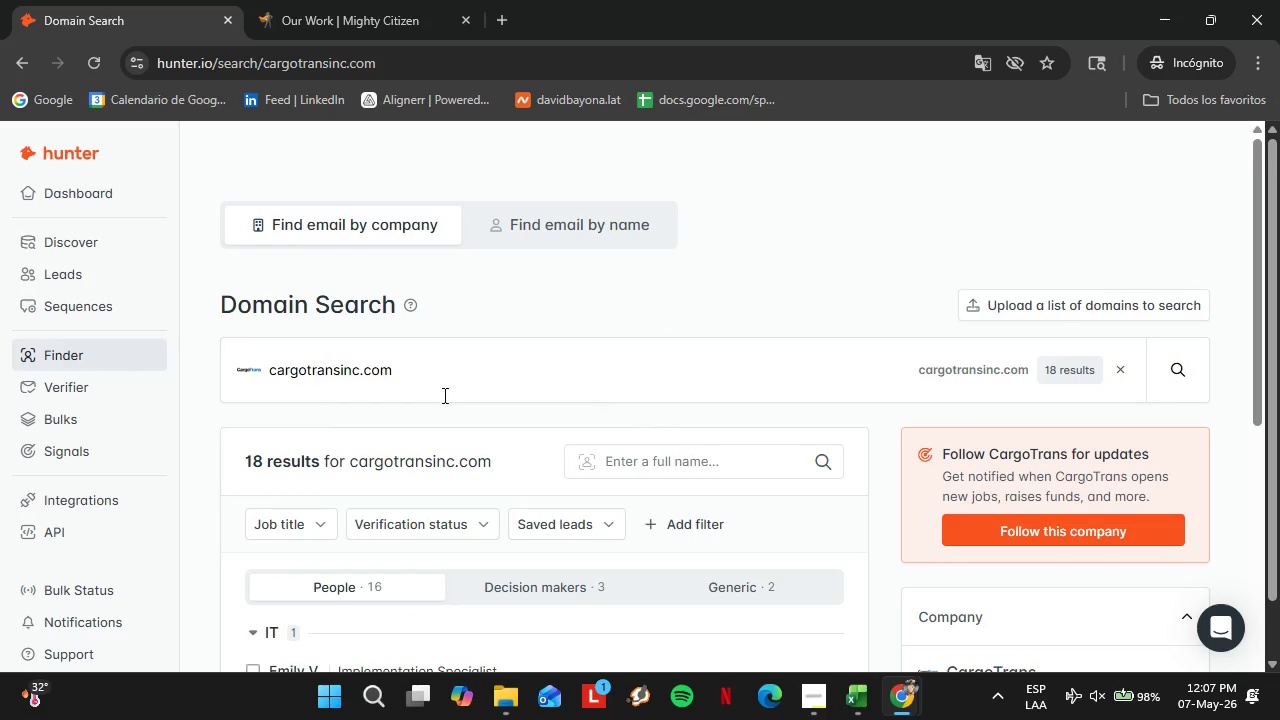 
scroll: coordinate [635, 397], scroll_direction: down, amount: 4.0
 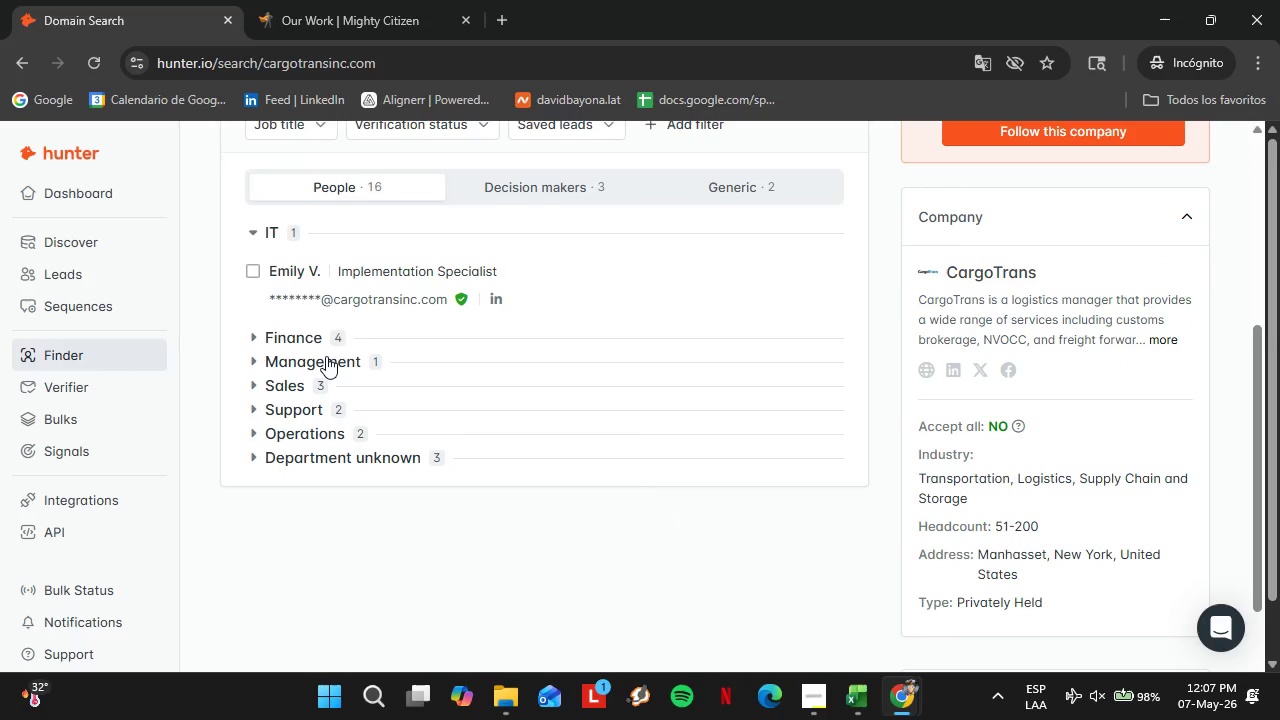 
left_click([327, 356])
 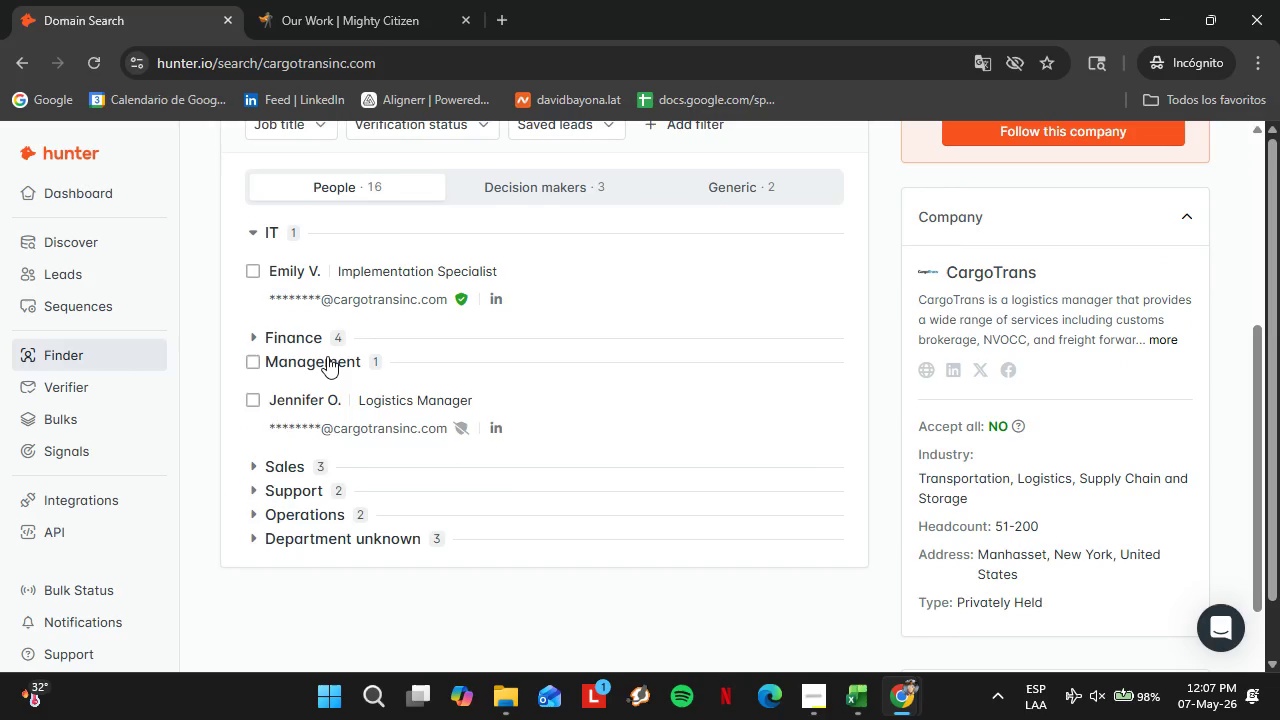 
left_click([327, 356])
 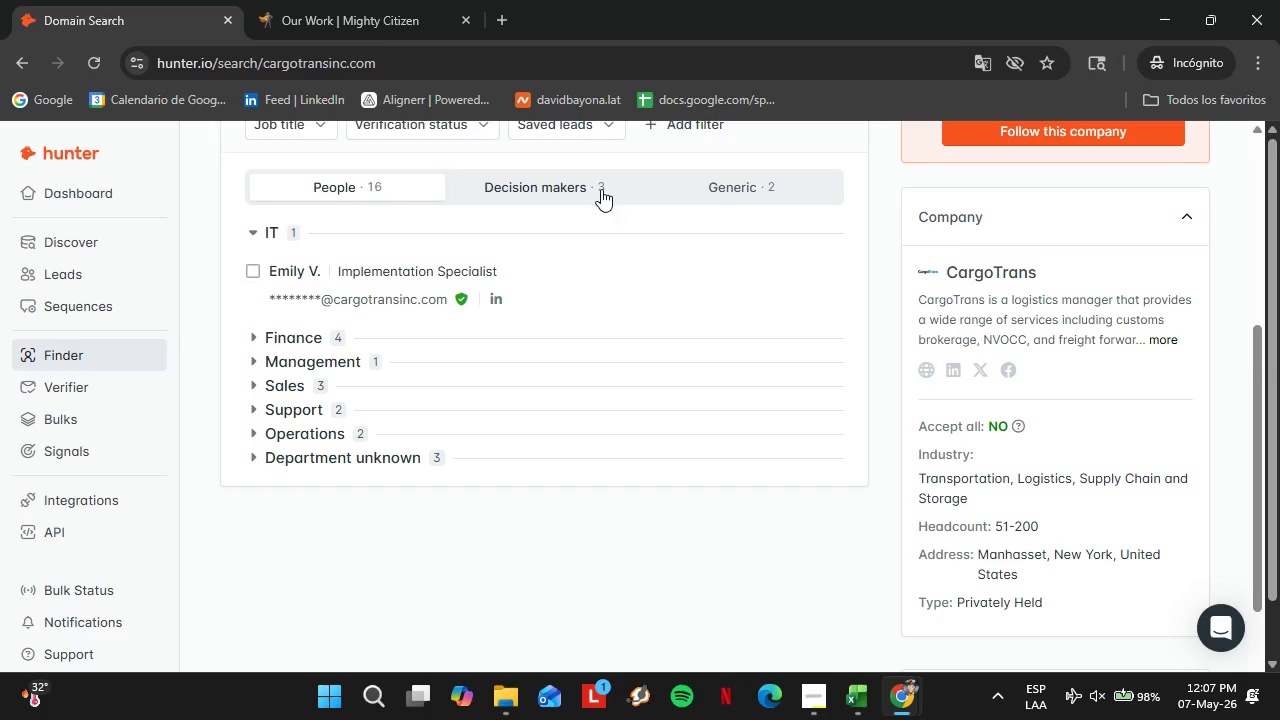 
left_click([601, 189])
 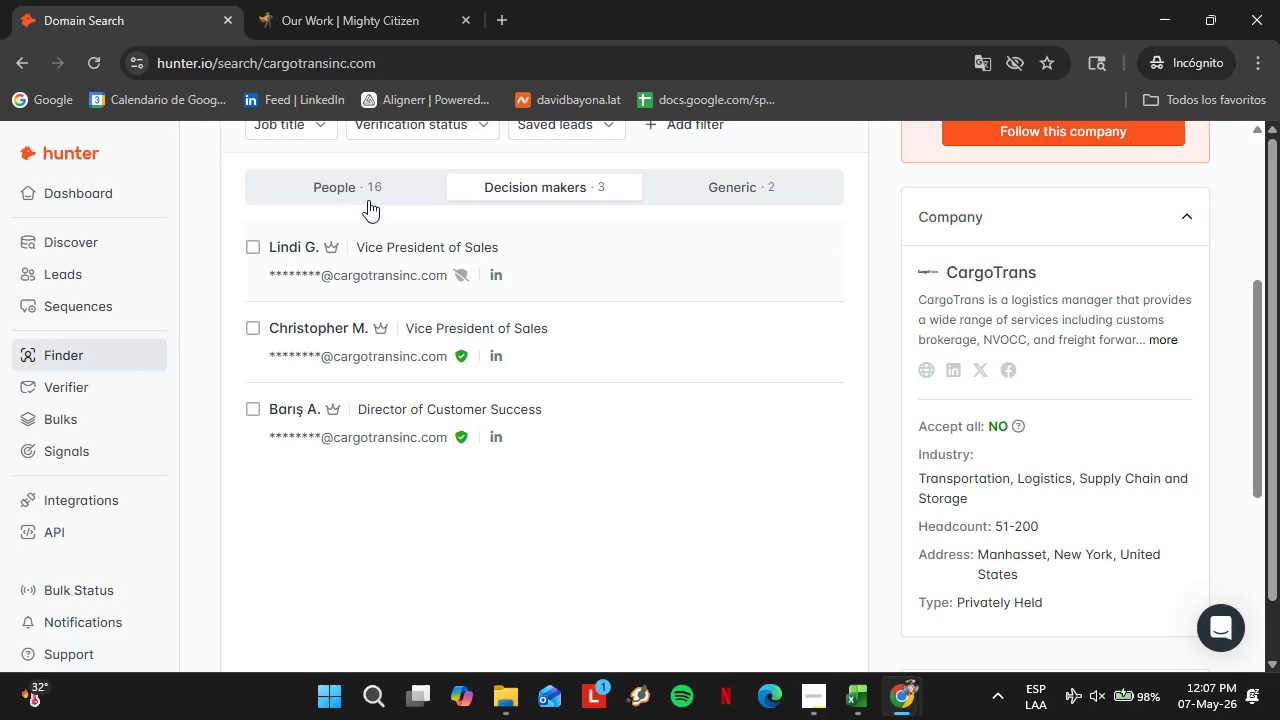 
left_click([373, 188])
 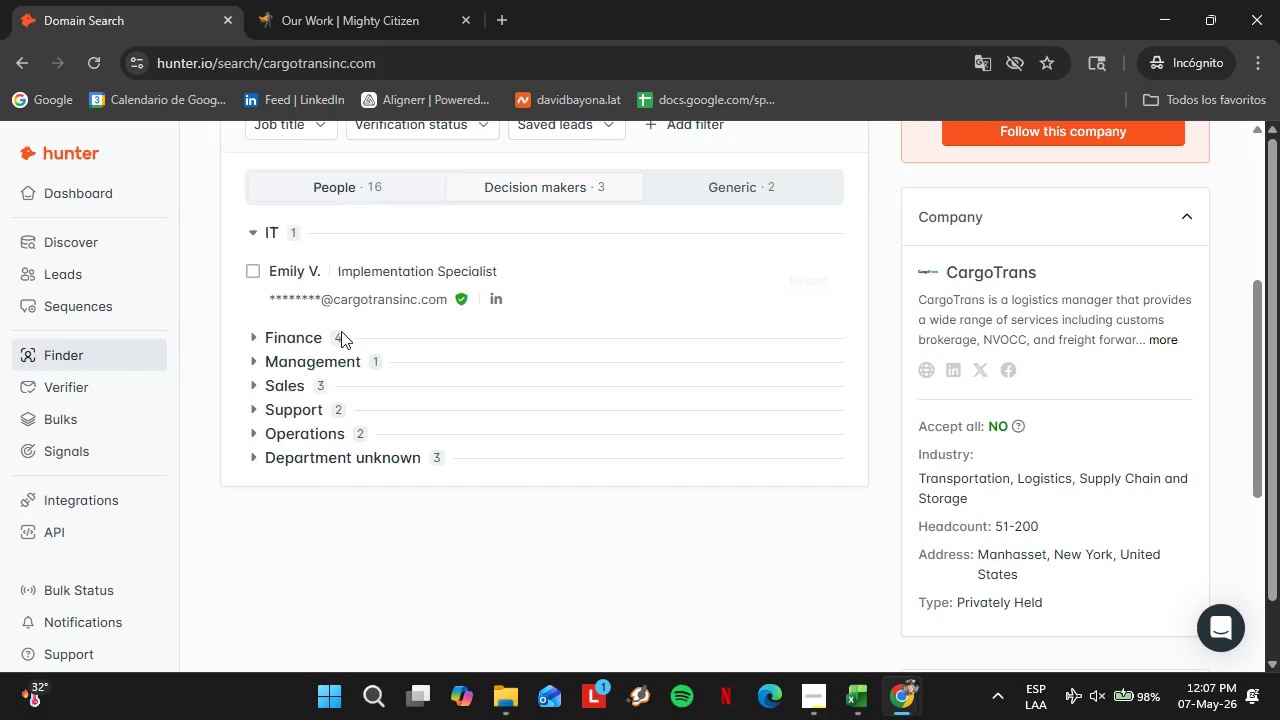 
left_click([296, 361])
 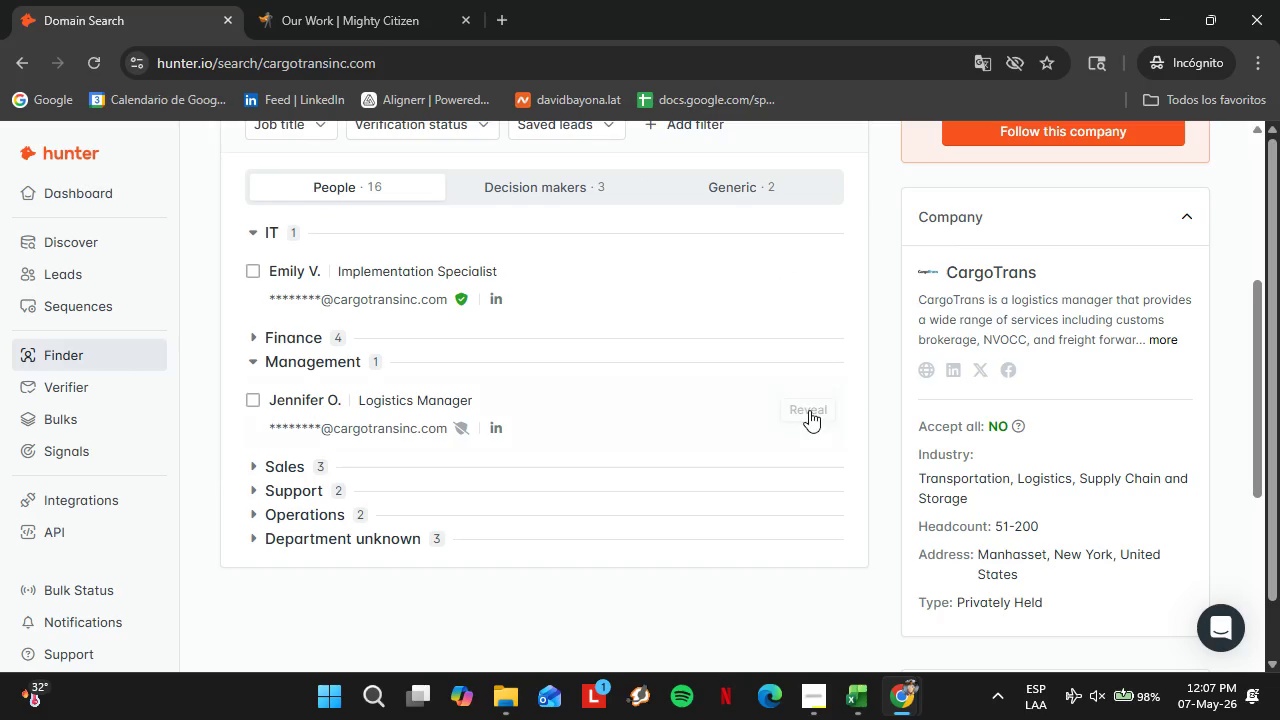 
left_click([809, 410])
 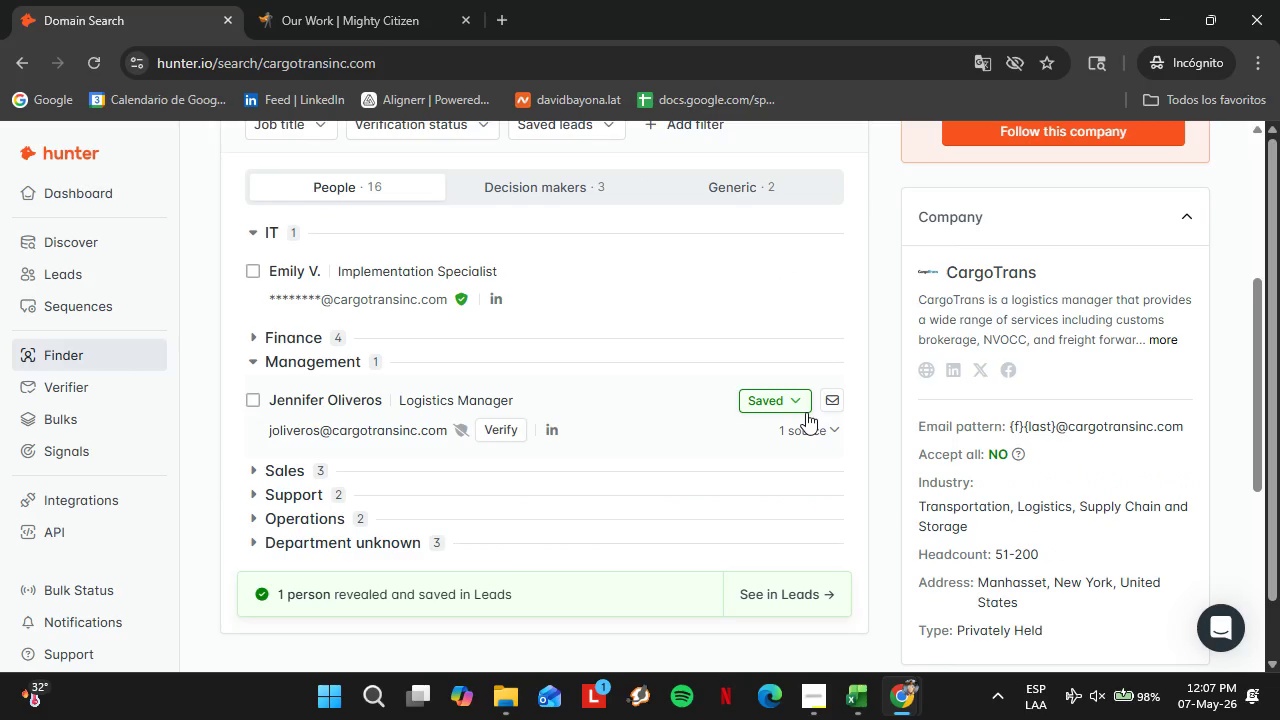 
left_click([760, 412])
 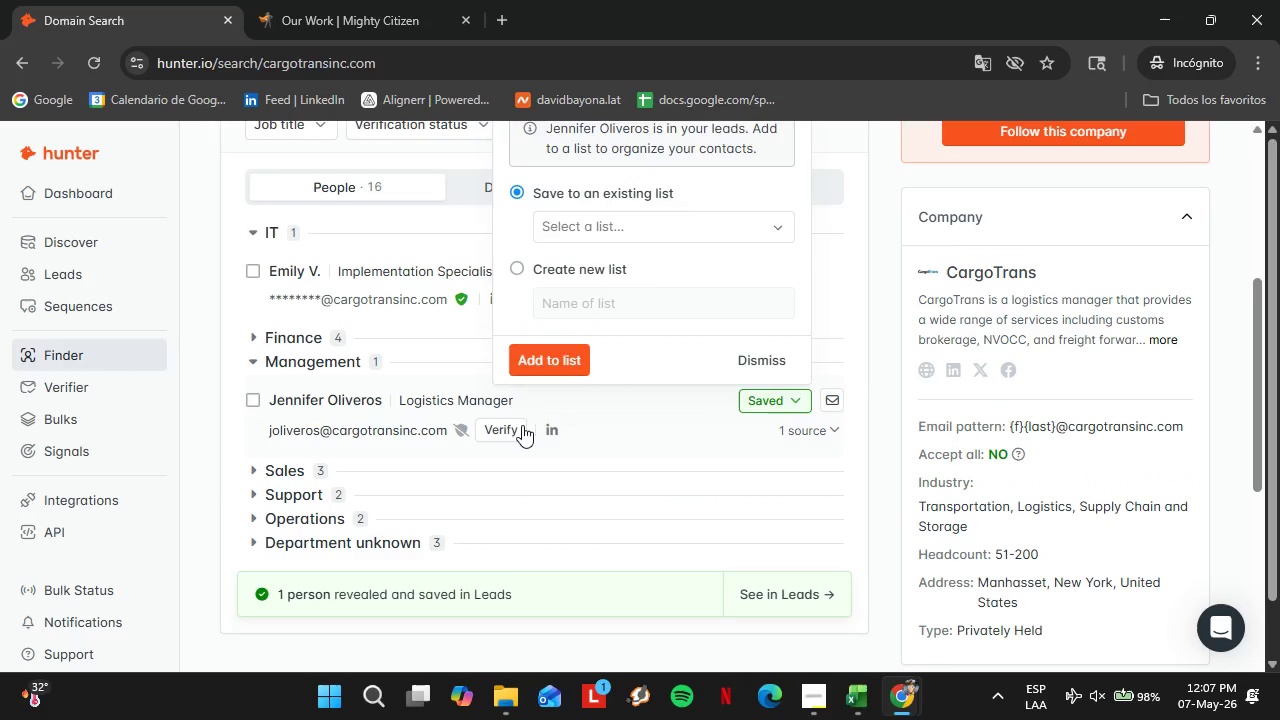 
left_click([520, 429])
 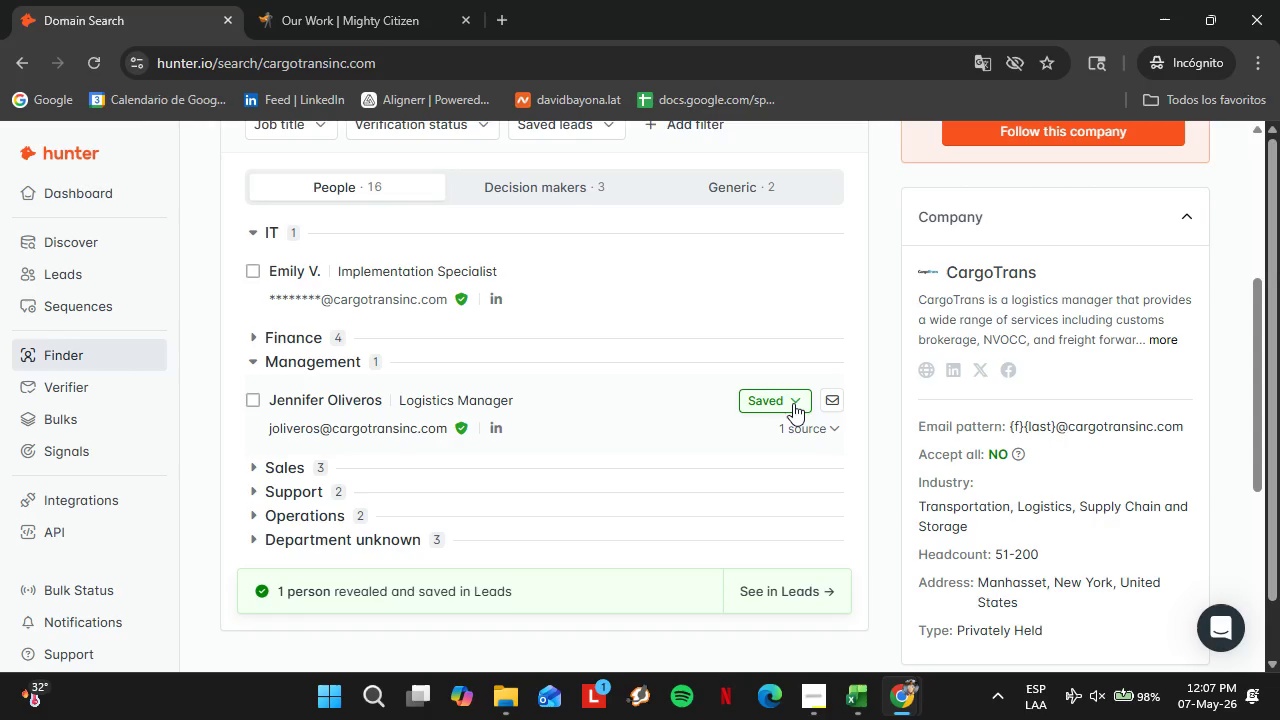 
wait(20.72)
 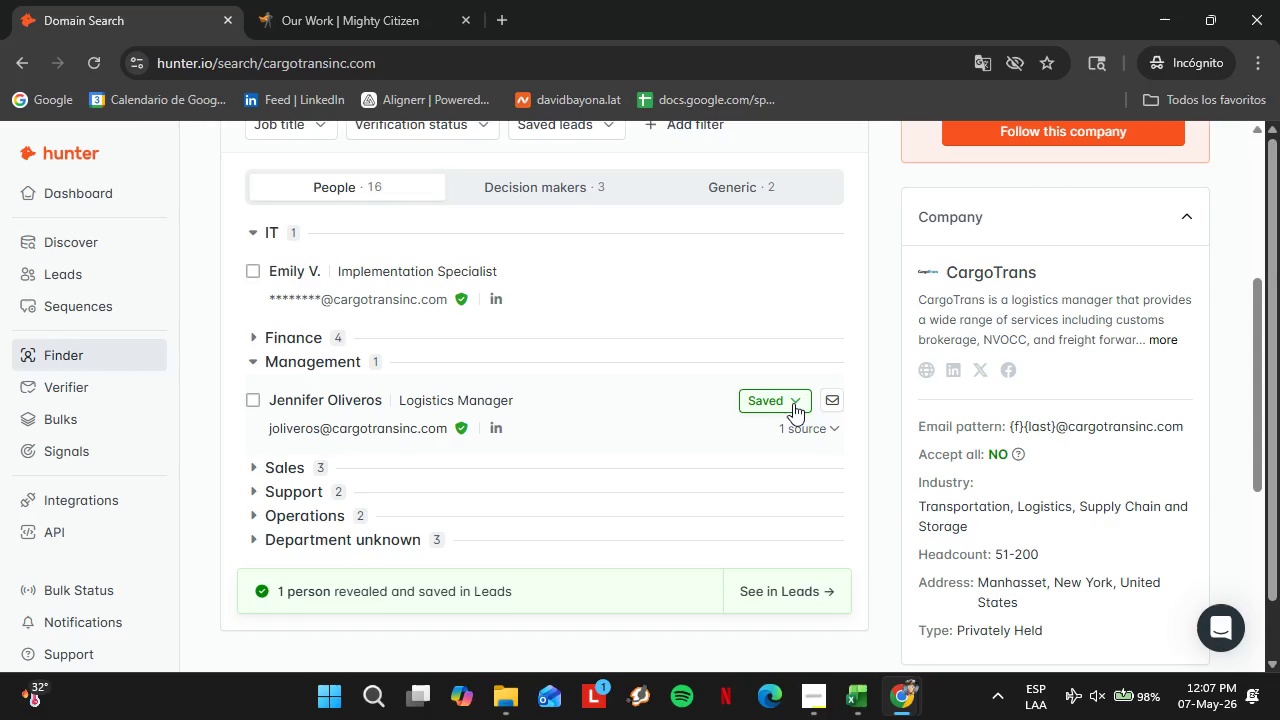 
left_click([770, 400])
 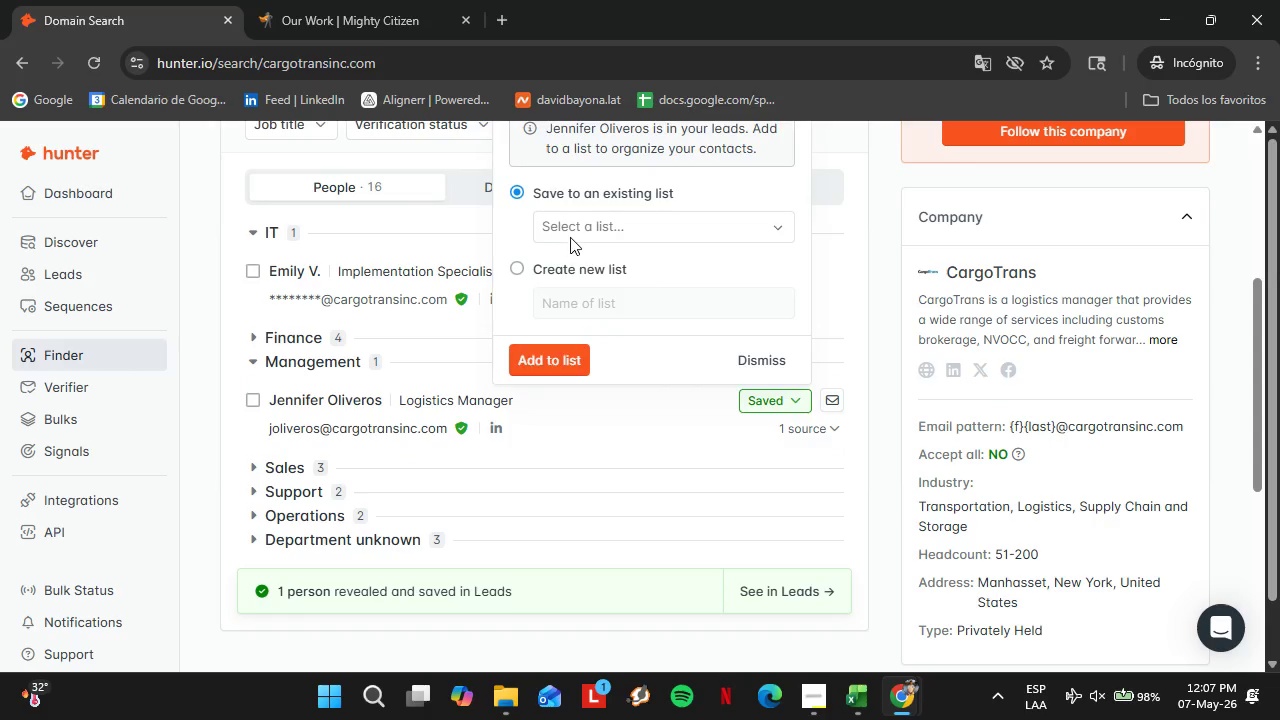 
left_click([572, 233])
 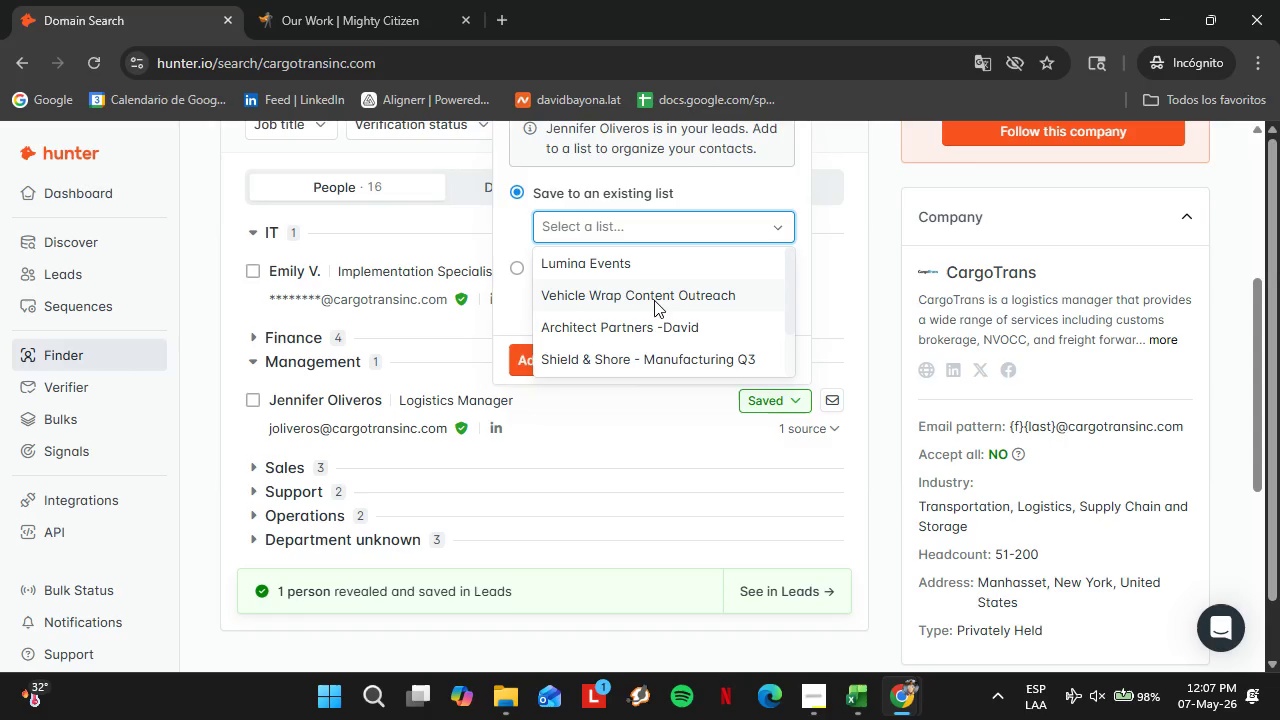 
left_click([649, 299])
 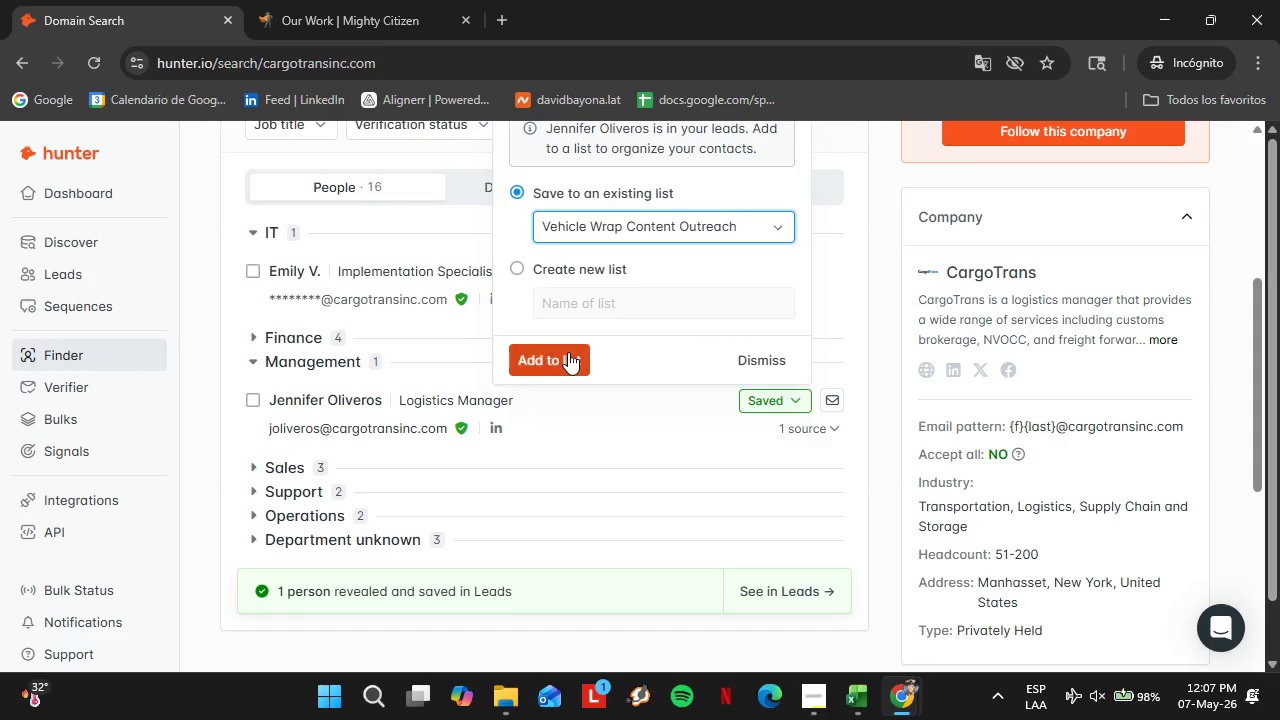 
left_click([568, 352])
 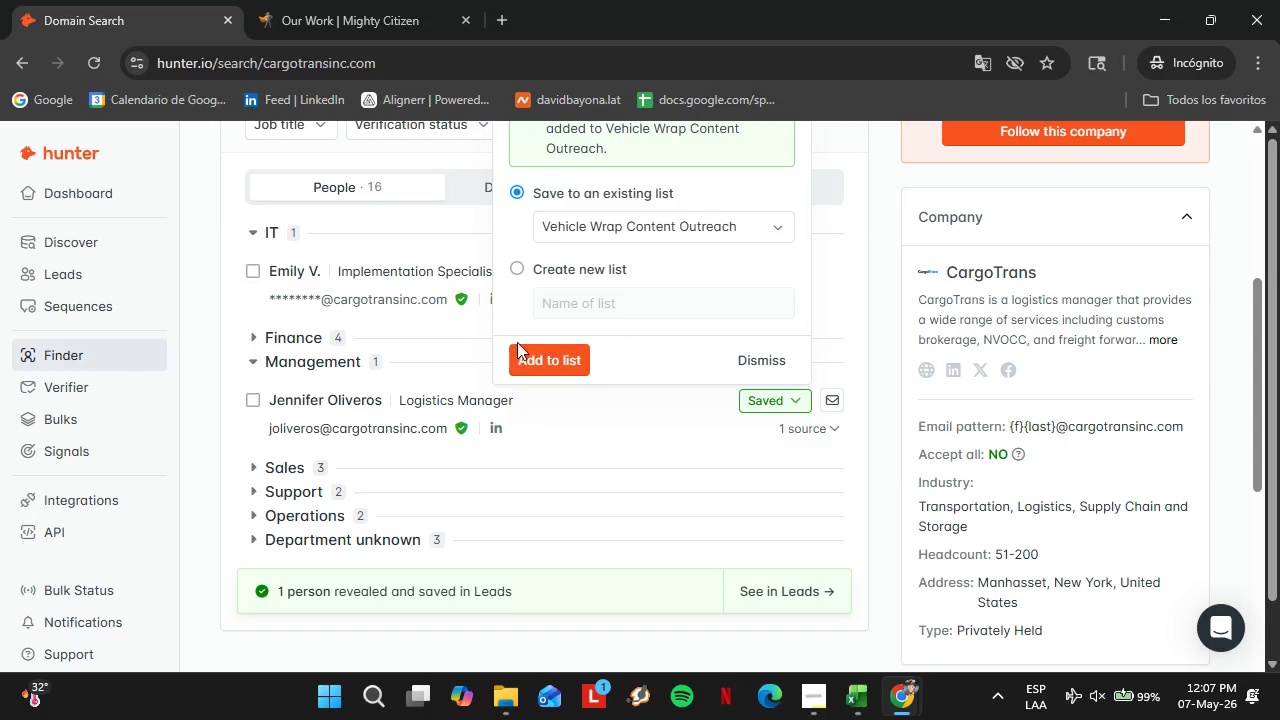 
left_click([778, 361])
 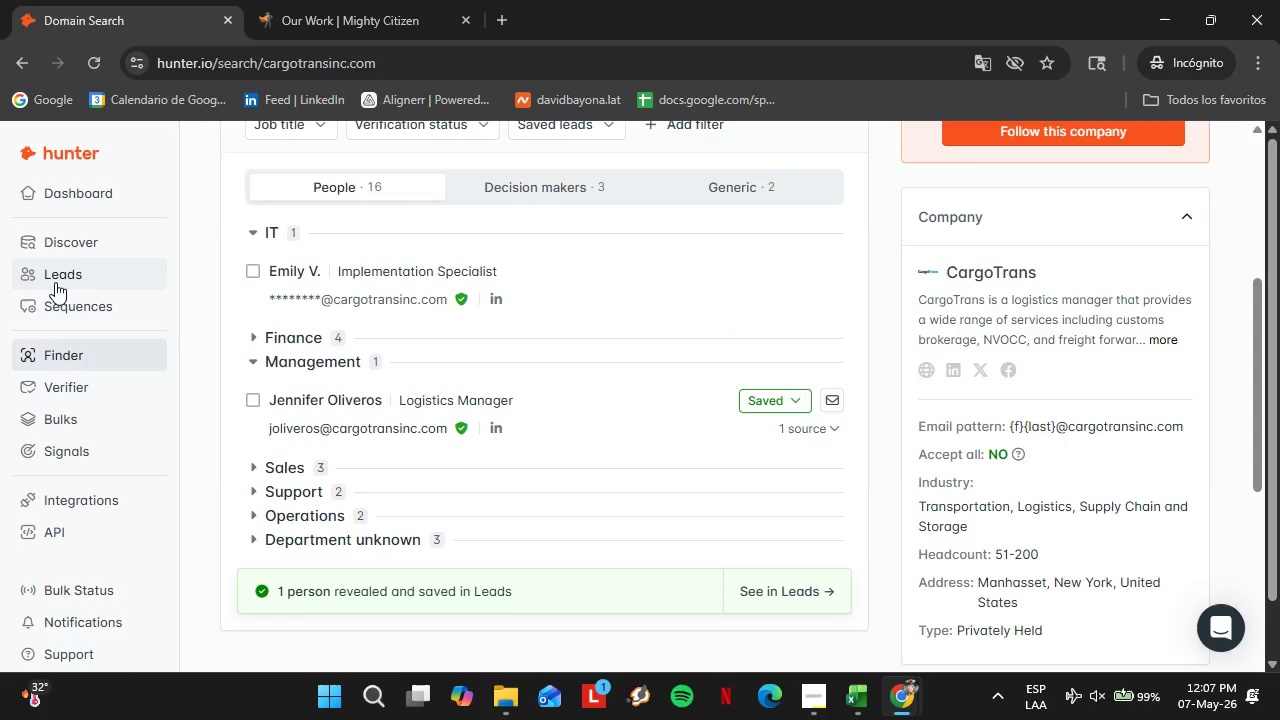 
left_click([55, 282])
 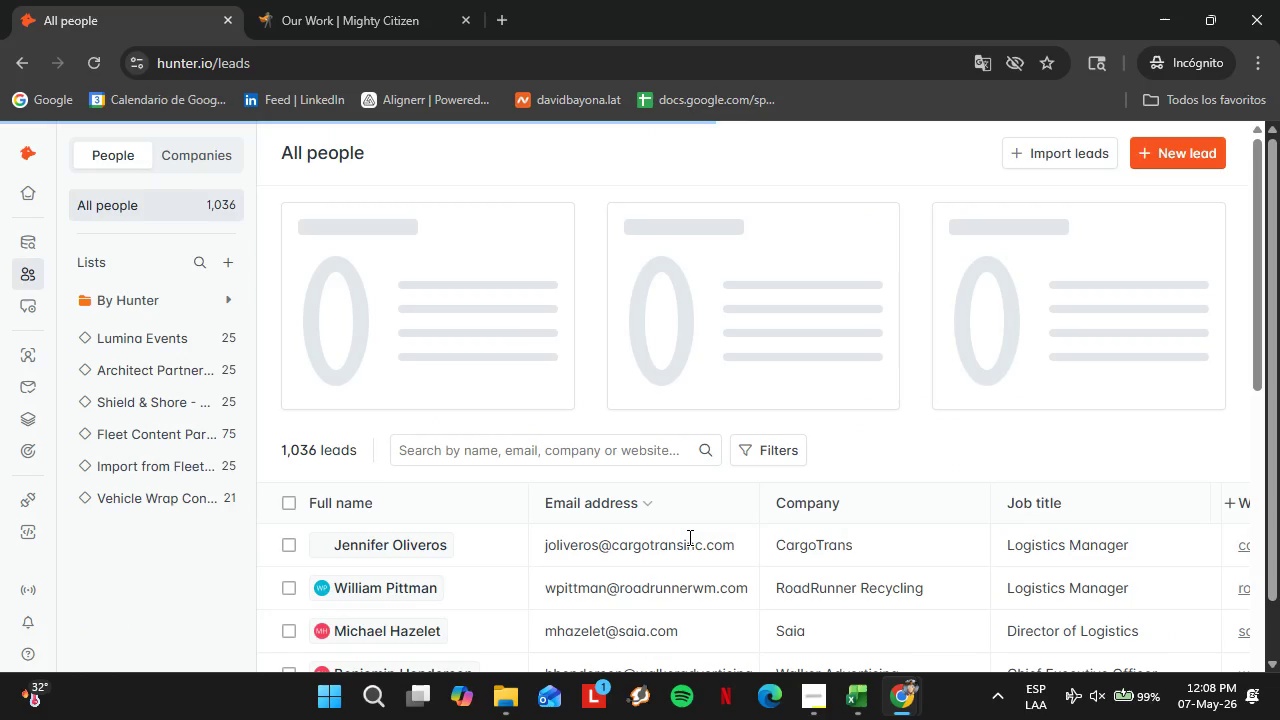 
wait(7.88)
 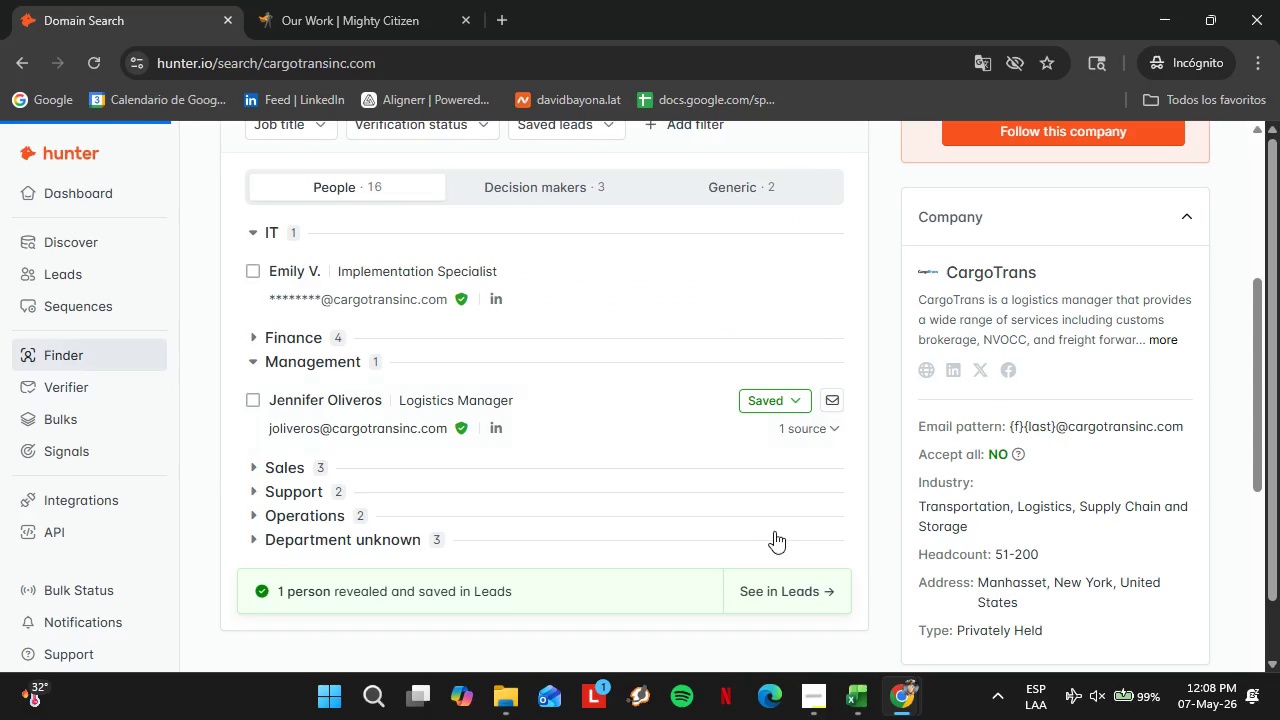 
left_click([175, 499])
 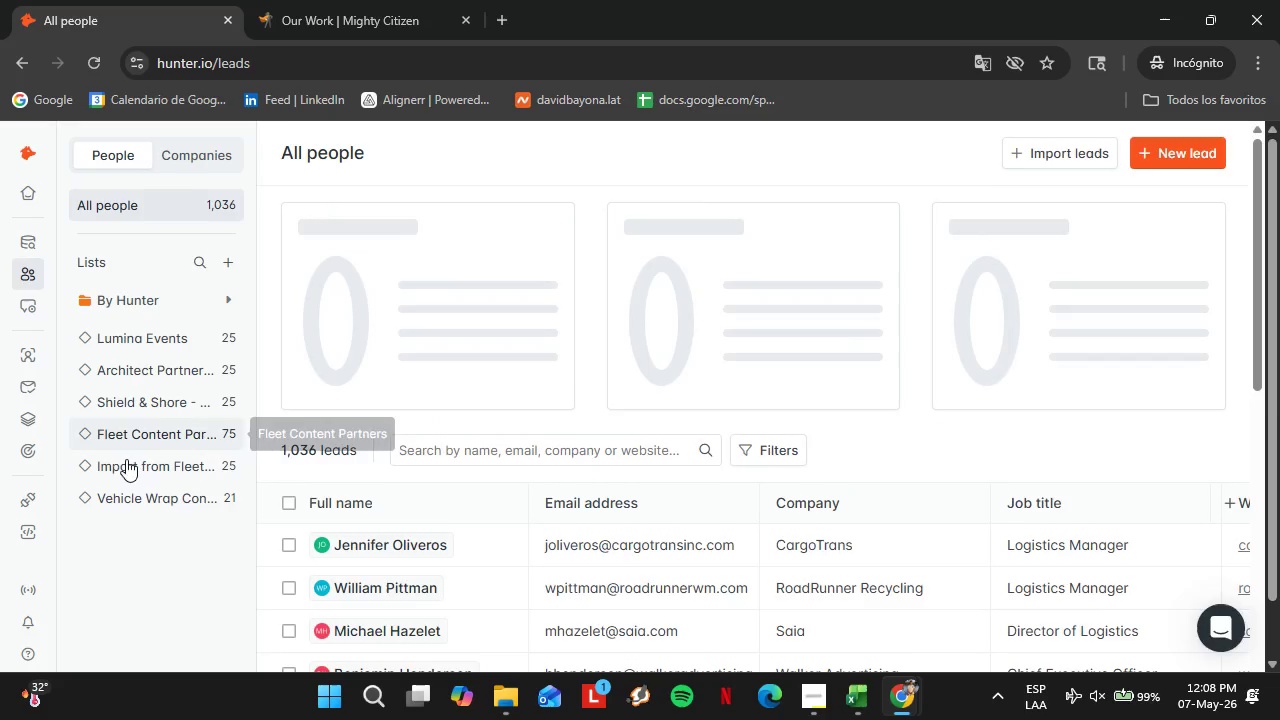 
scroll: coordinate [665, 491], scroll_direction: down, amount: 10.0
 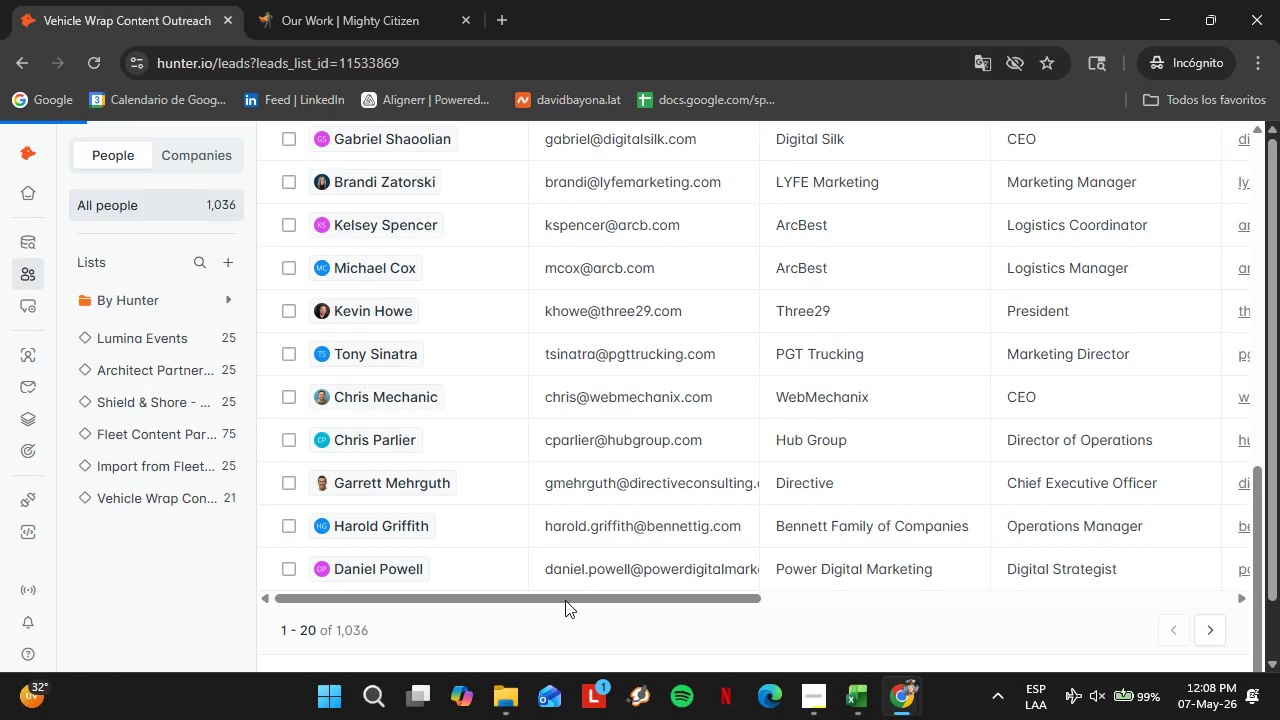 
left_click_drag(start_coordinate=[564, 600], to_coordinate=[957, 600])
 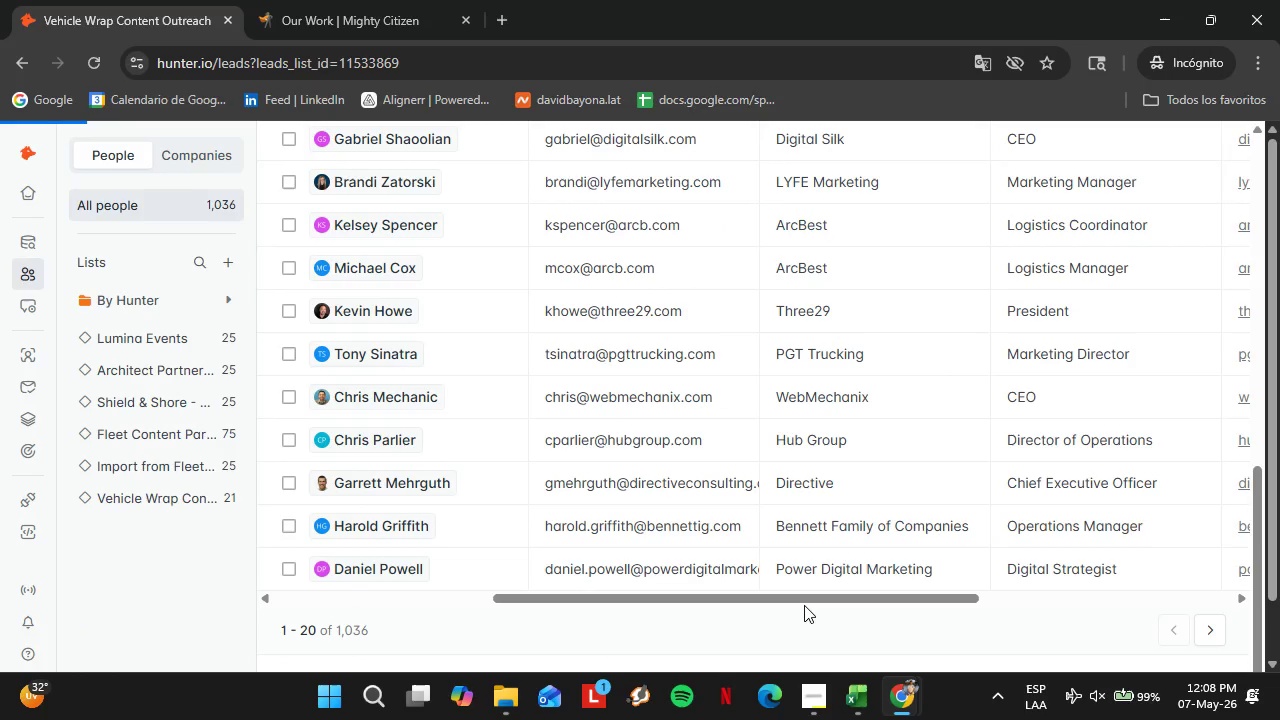 
left_click([938, 462])
 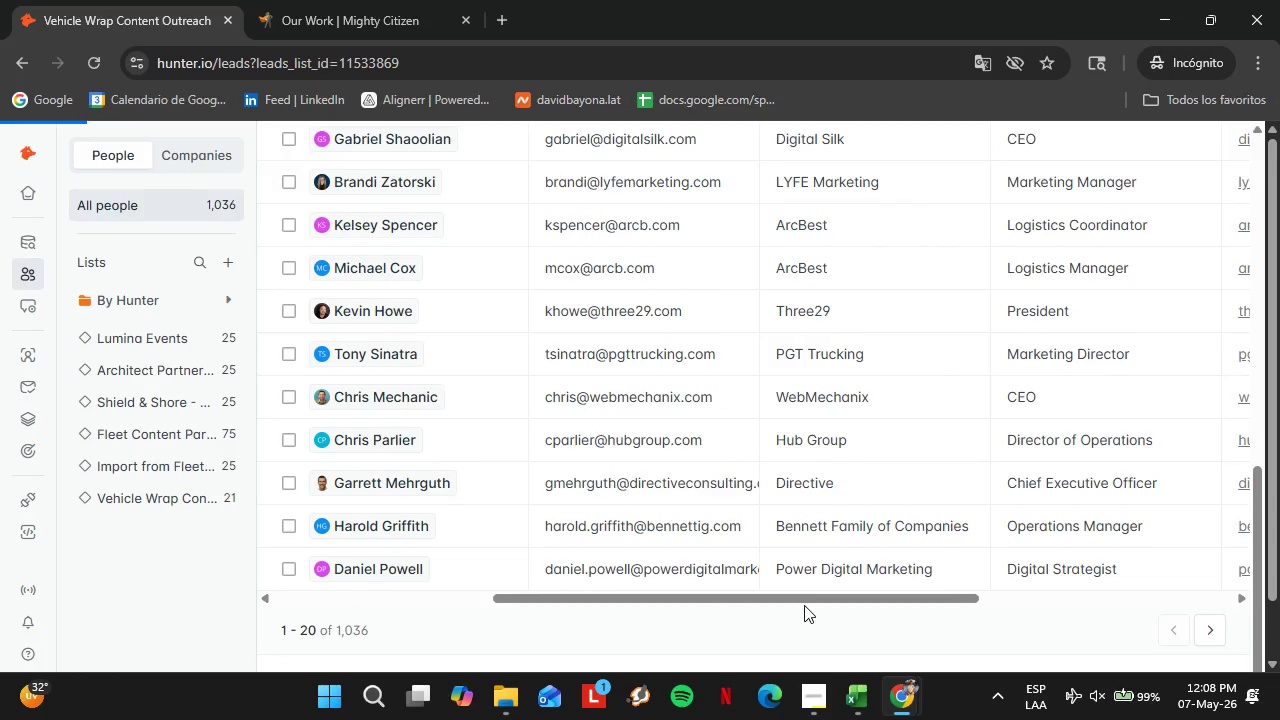 
scroll: coordinate [897, 487], scroll_direction: down, amount: 10.0
 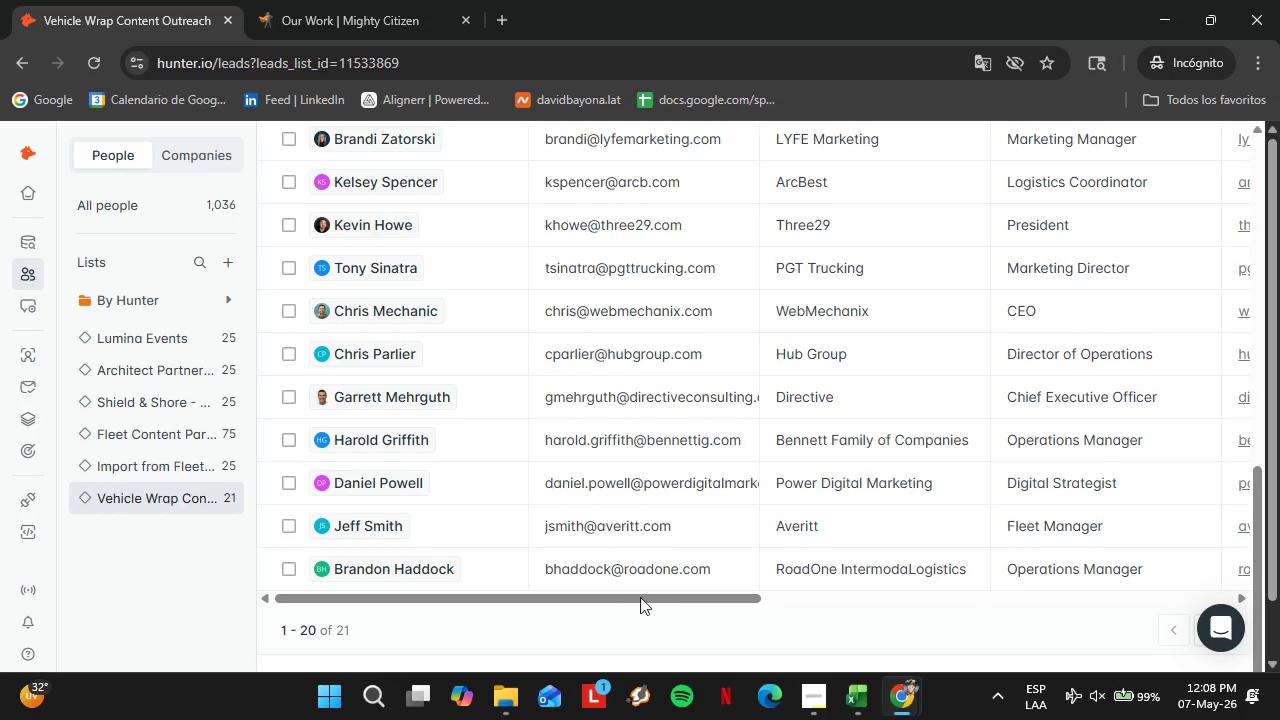 
left_click_drag(start_coordinate=[630, 594], to_coordinate=[1012, 594])
 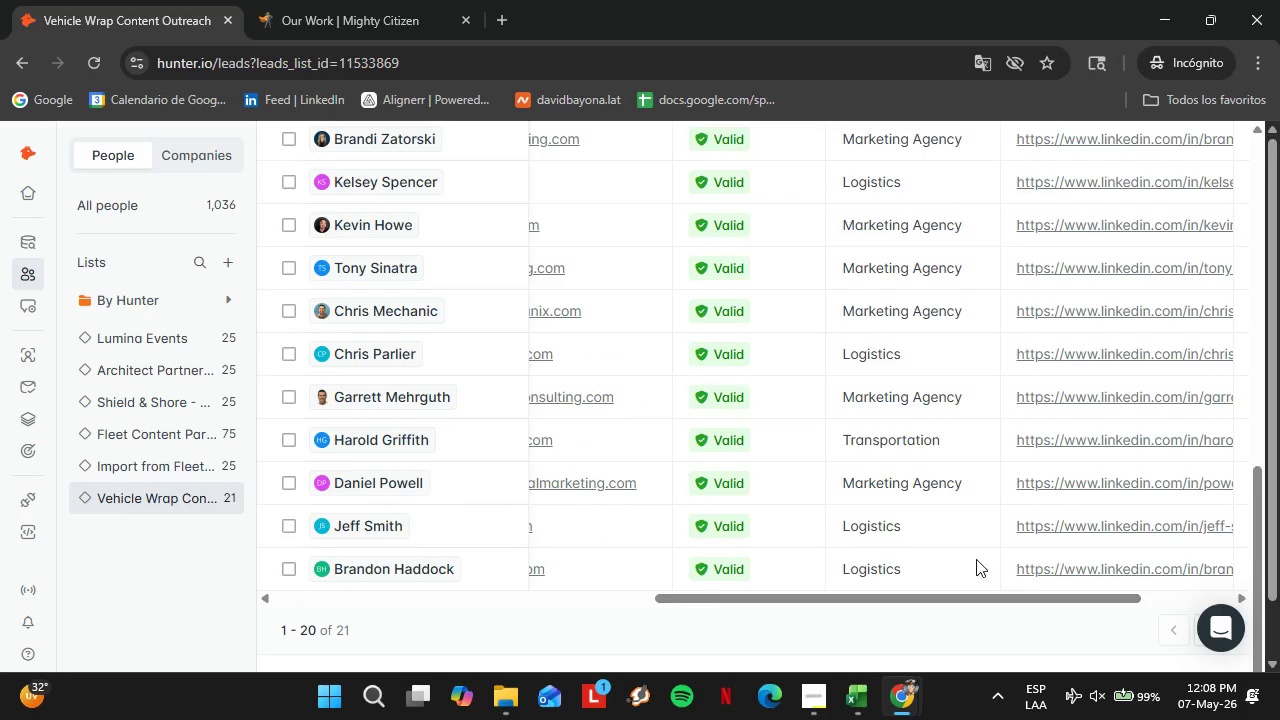 
scroll: coordinate [970, 557], scroll_direction: up, amount: 6.0
 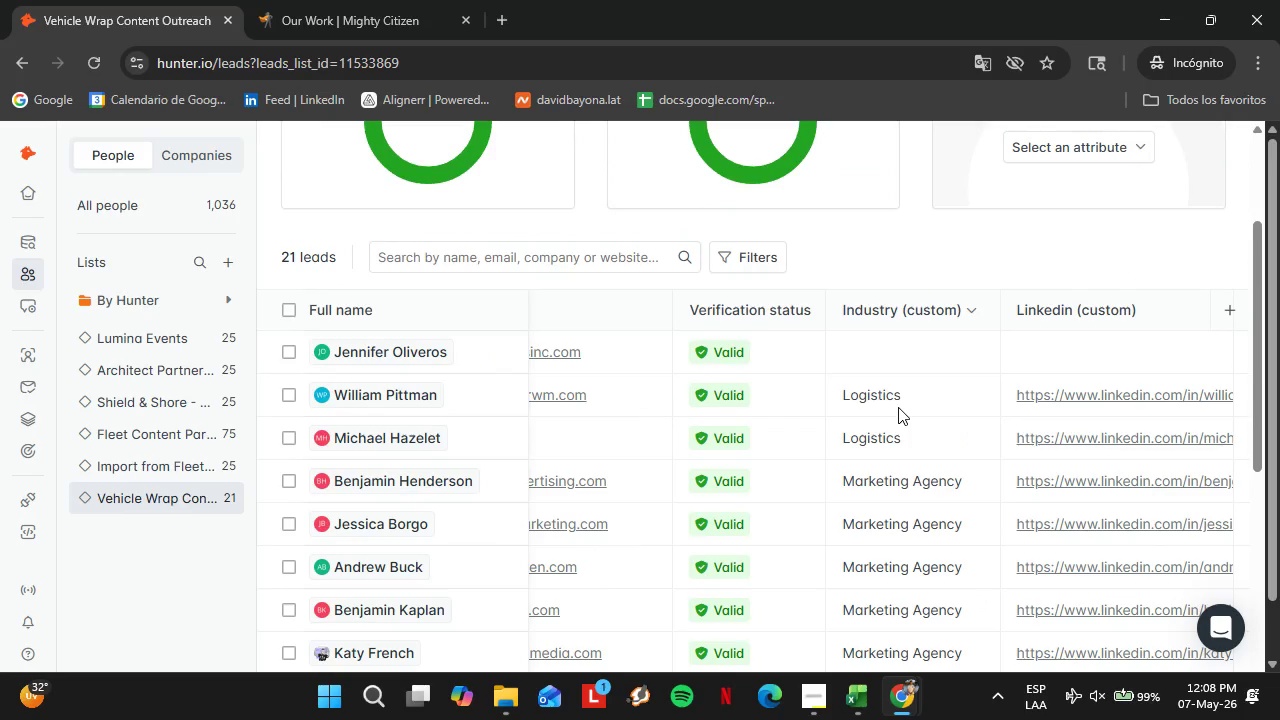 
double_click([898, 407])
 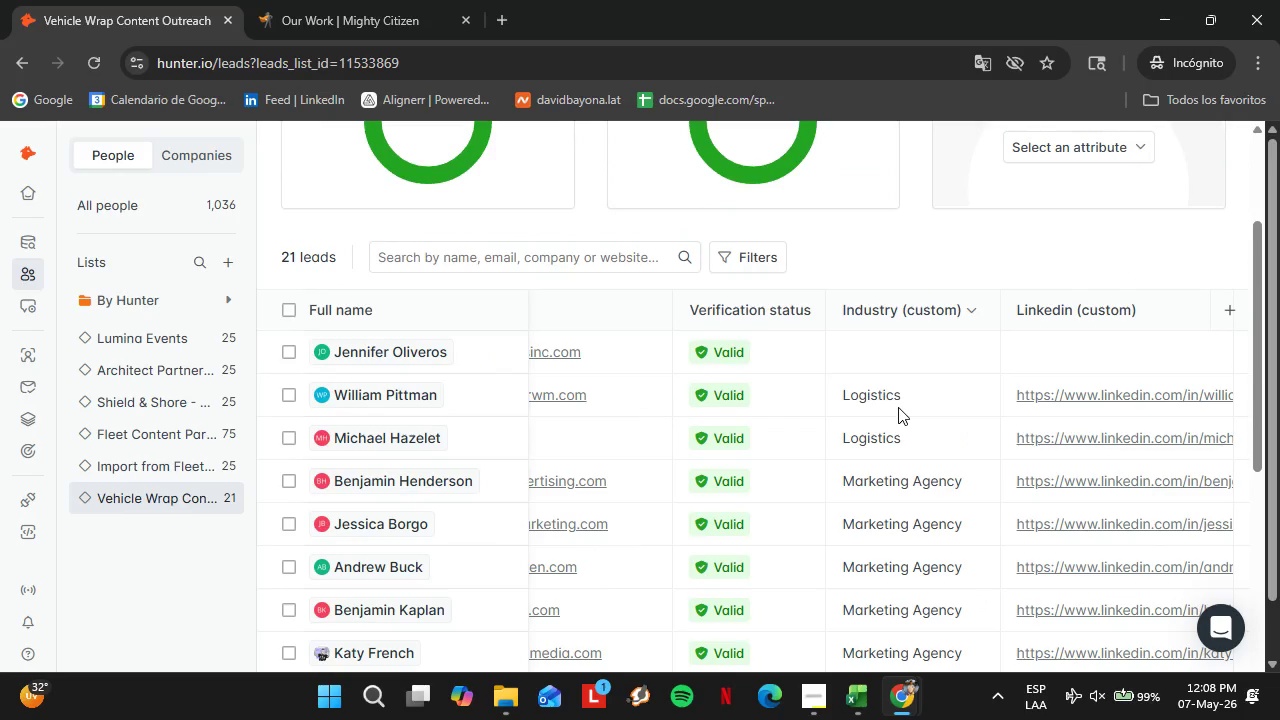 
key(Control+ControlLeft)
 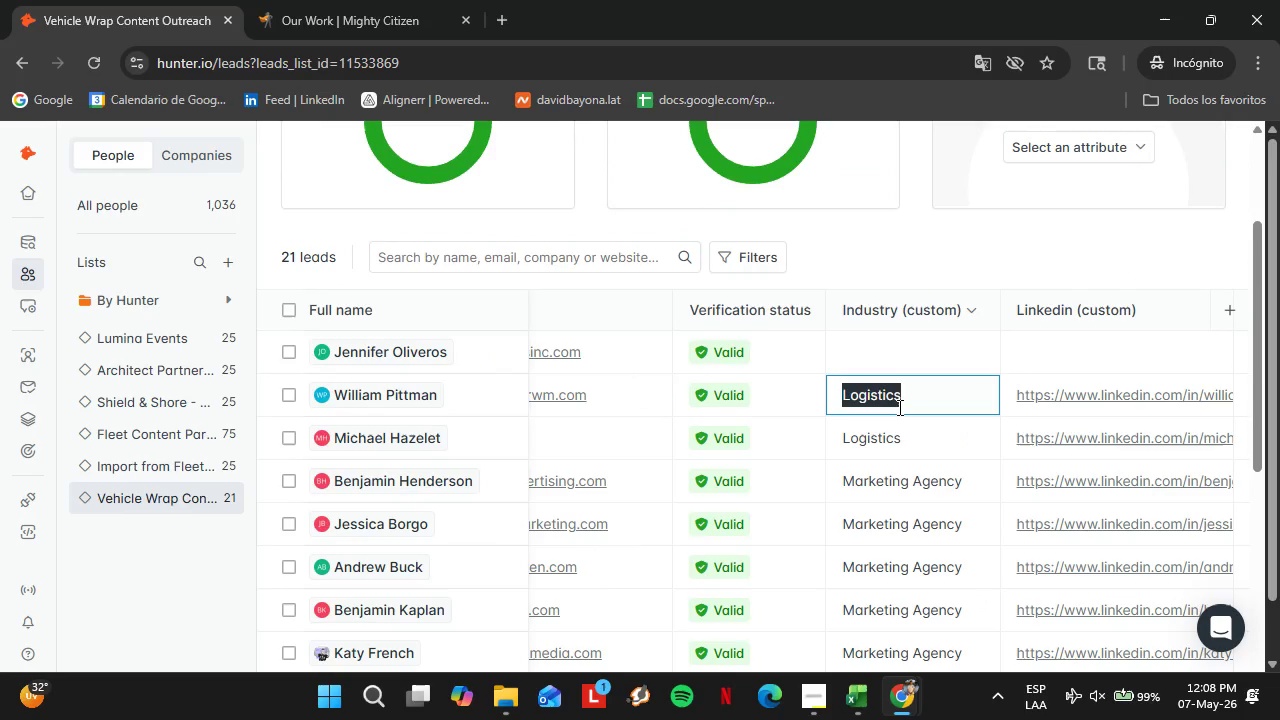 
triple_click([898, 407])
 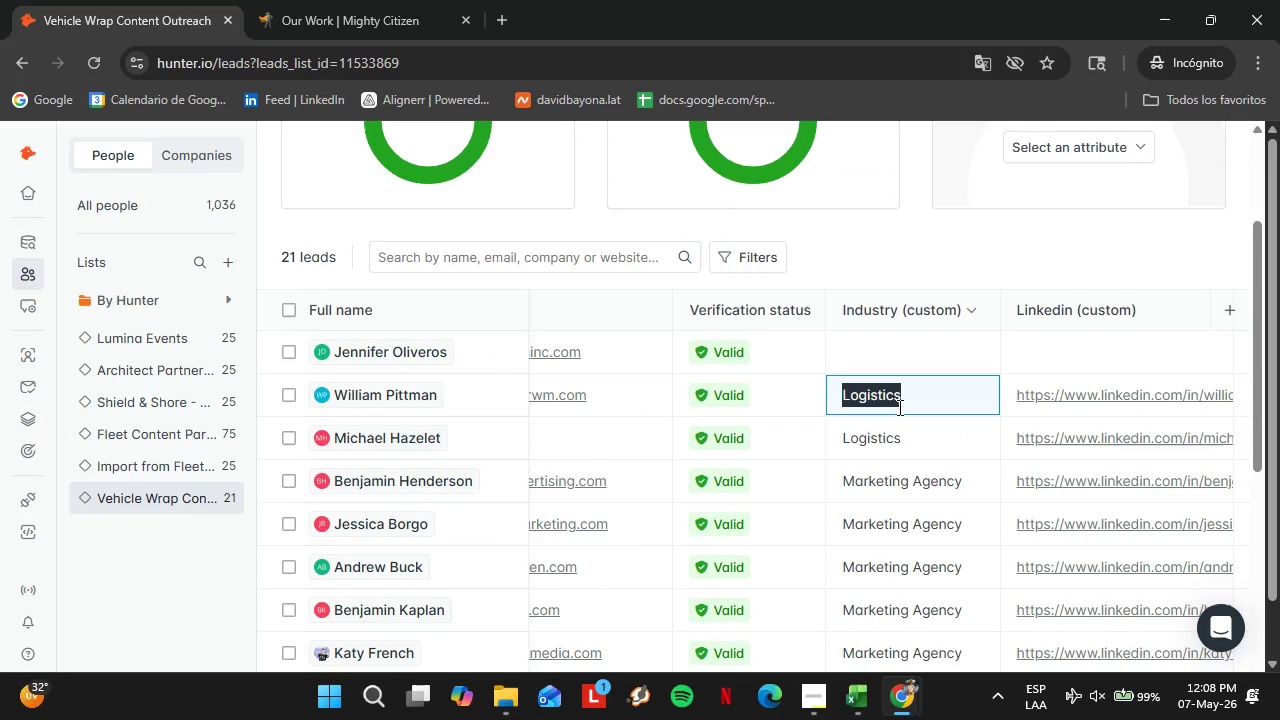 
key(Control+C)
 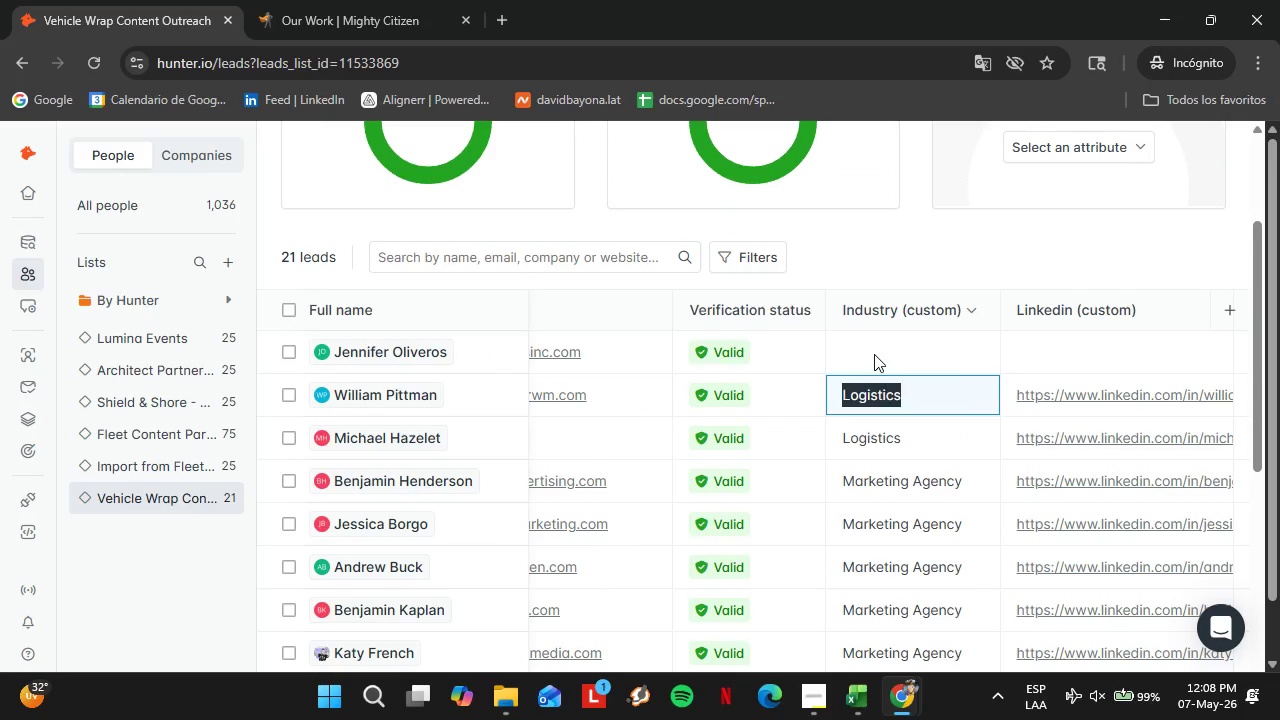 
double_click([874, 354])
 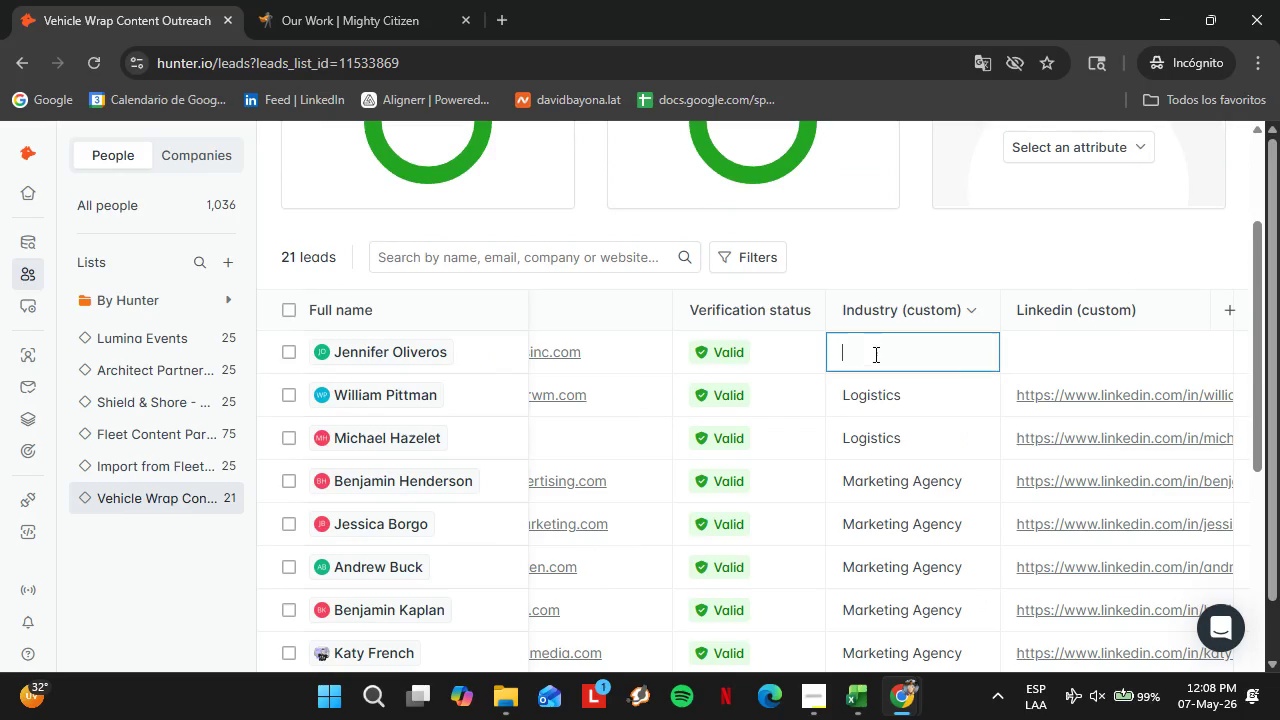 
triple_click([874, 354])
 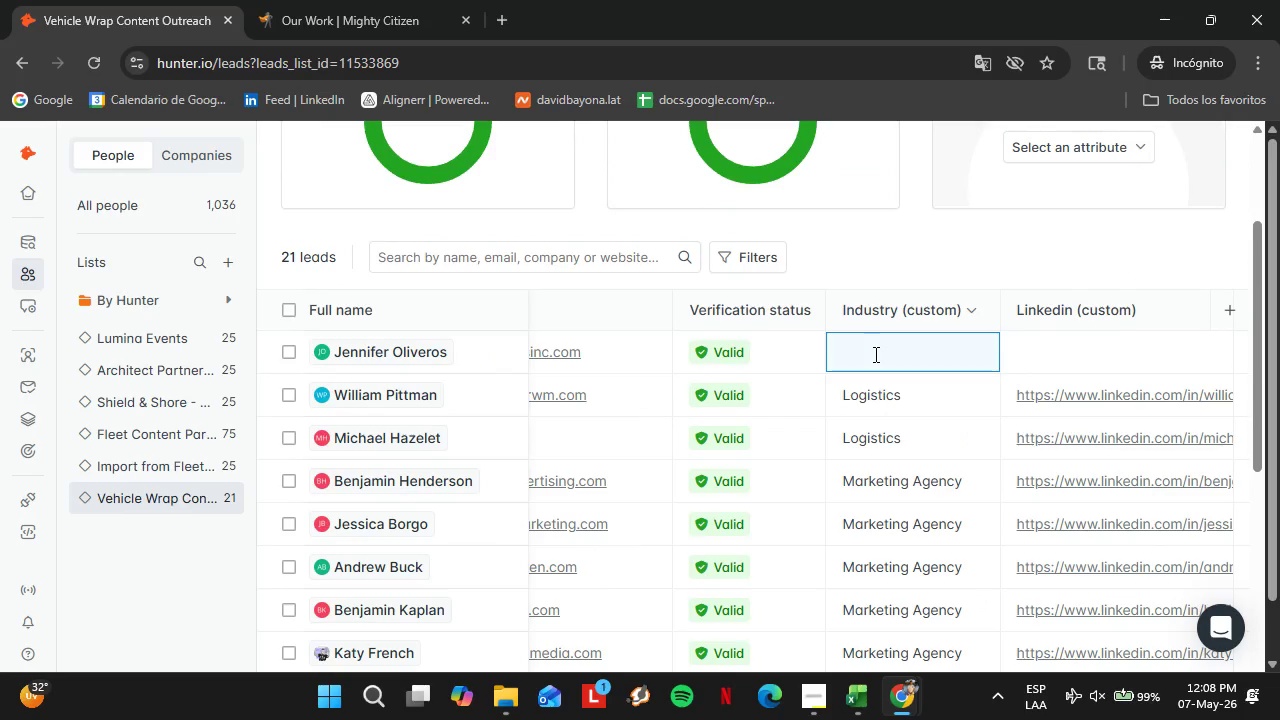 
key(Control+V)
 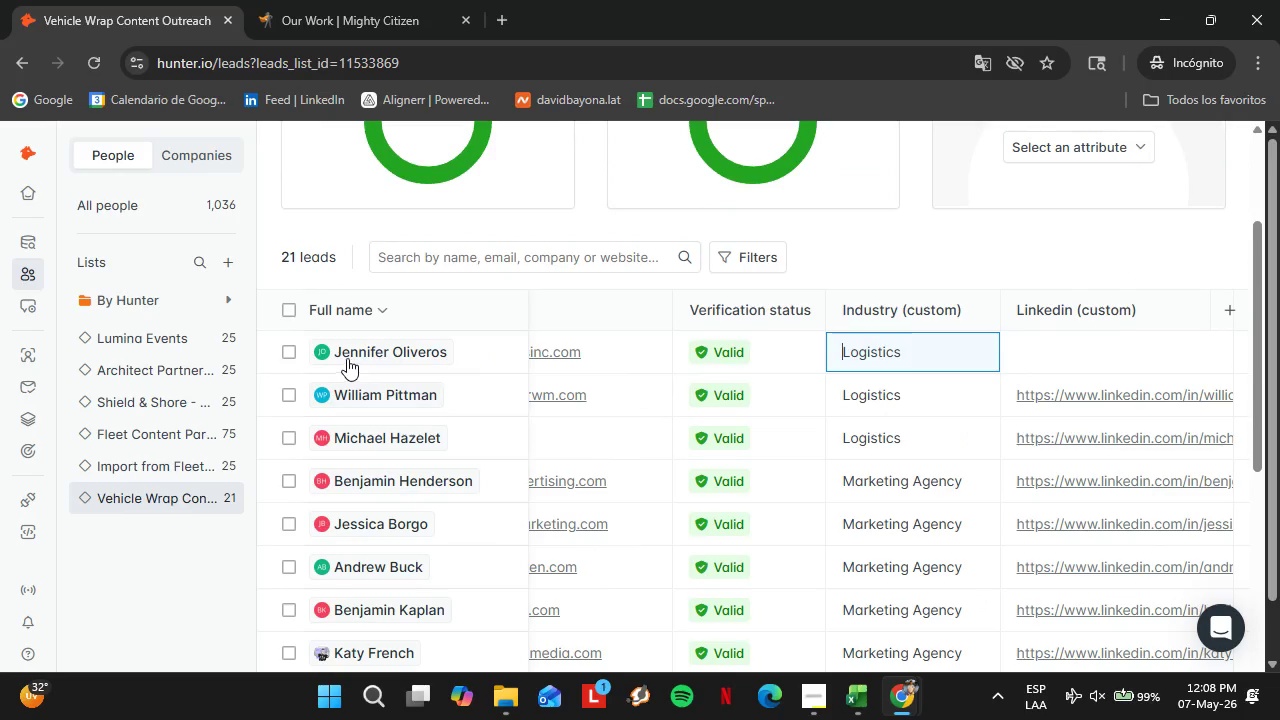 
left_click([350, 354])
 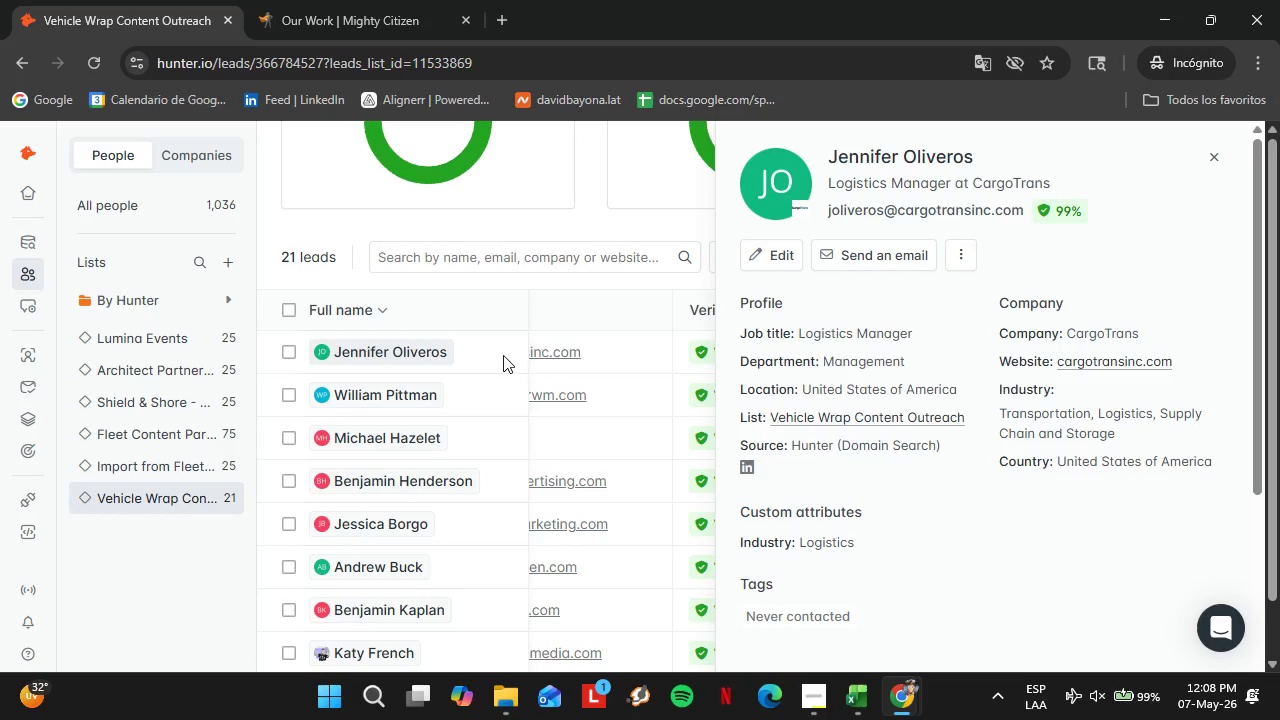 
right_click([742, 471])
 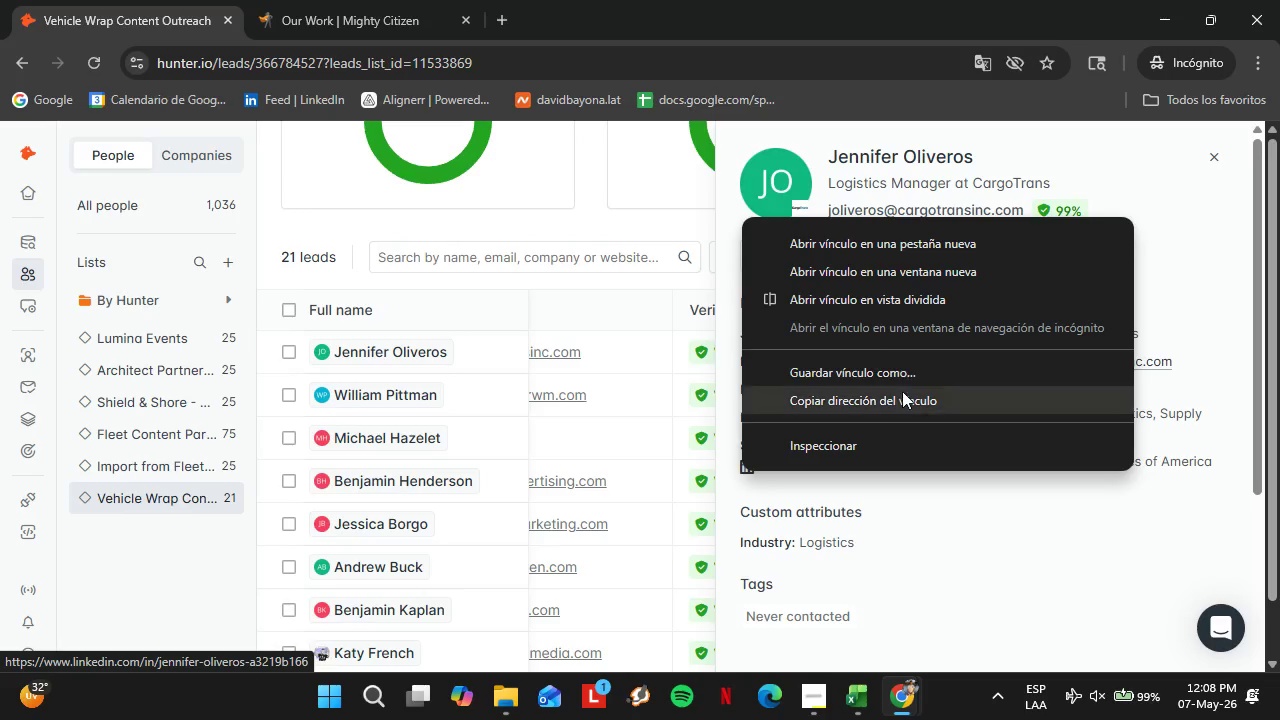 
left_click([901, 395])
 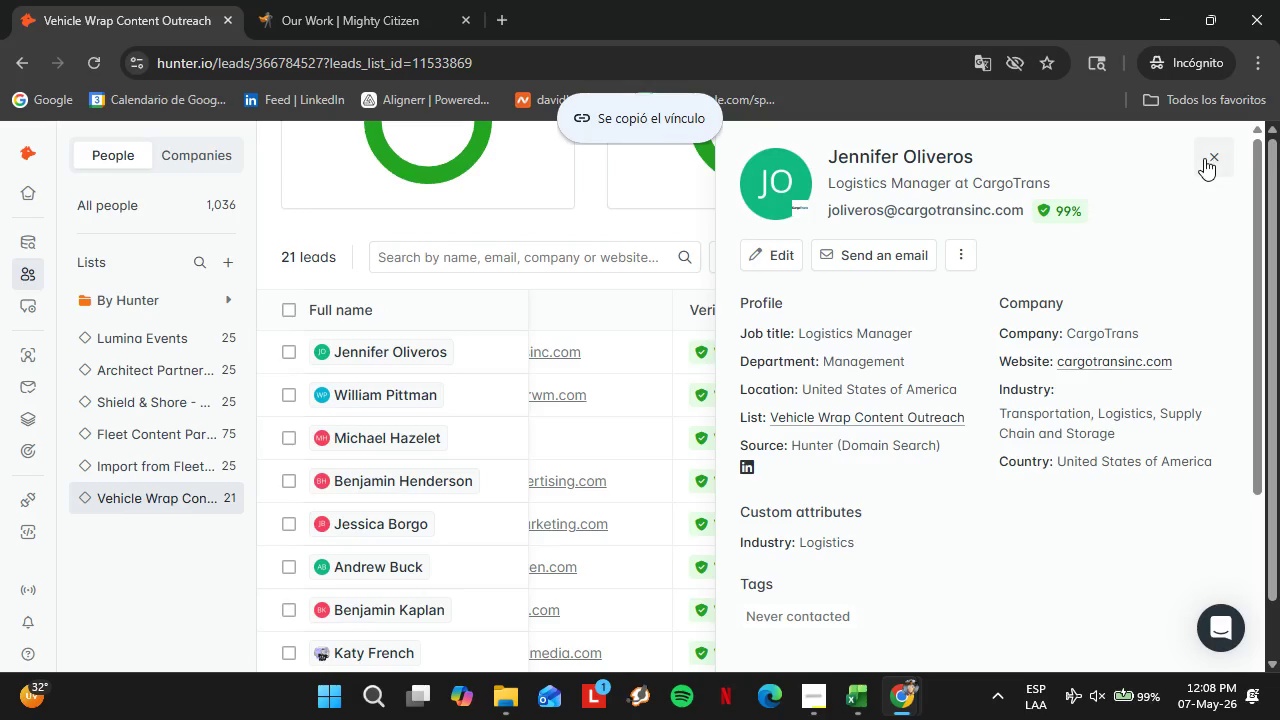 
left_click([1211, 158])
 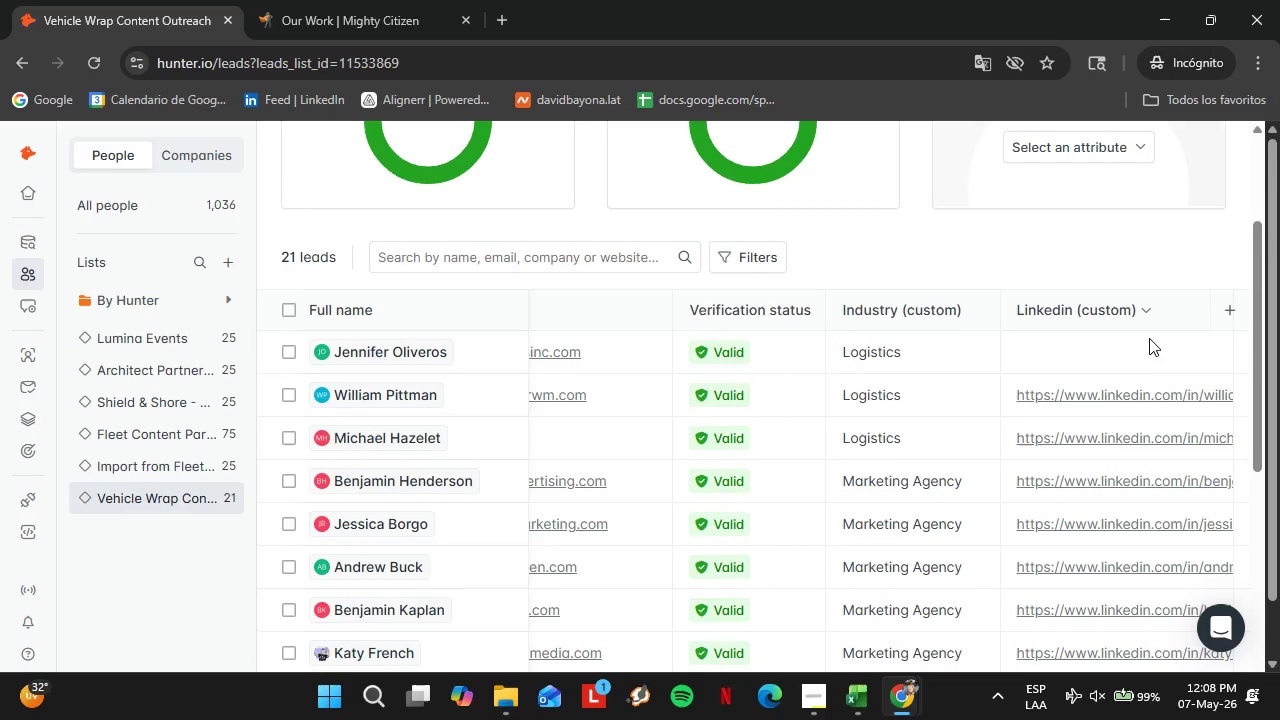 
wait(7.95)
 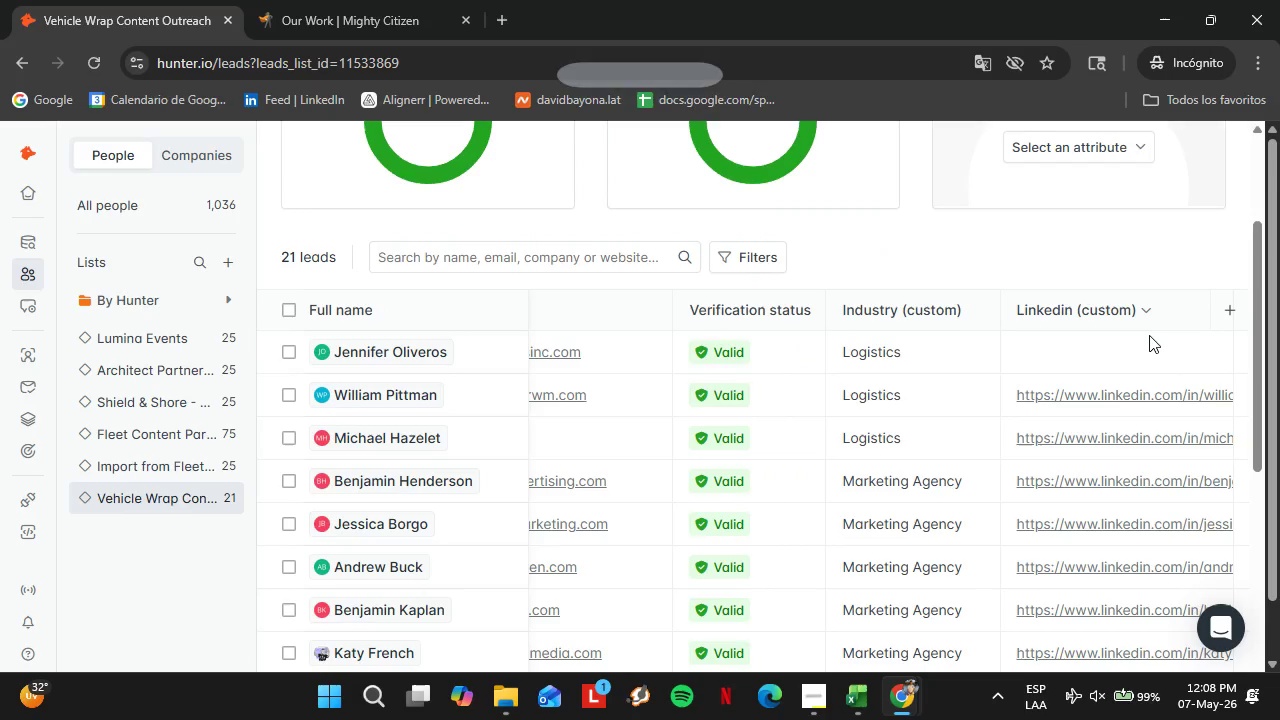 
double_click([1141, 350])
 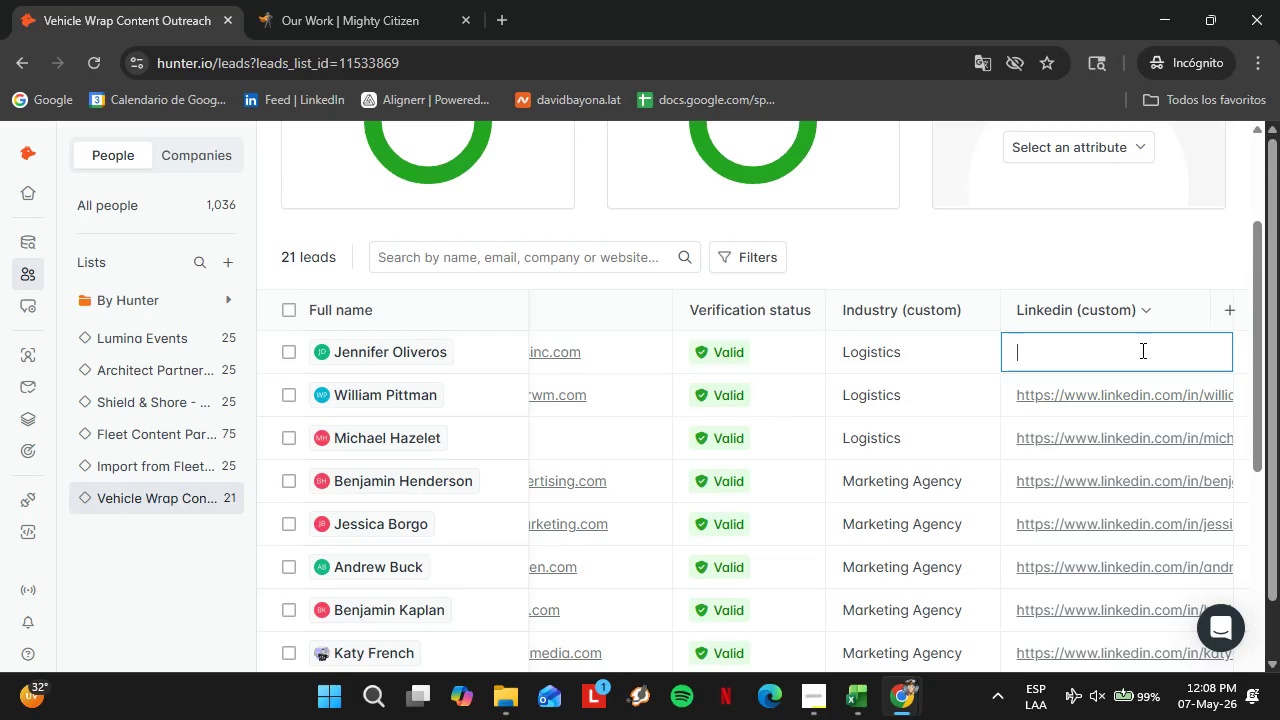 
triple_click([1141, 350])
 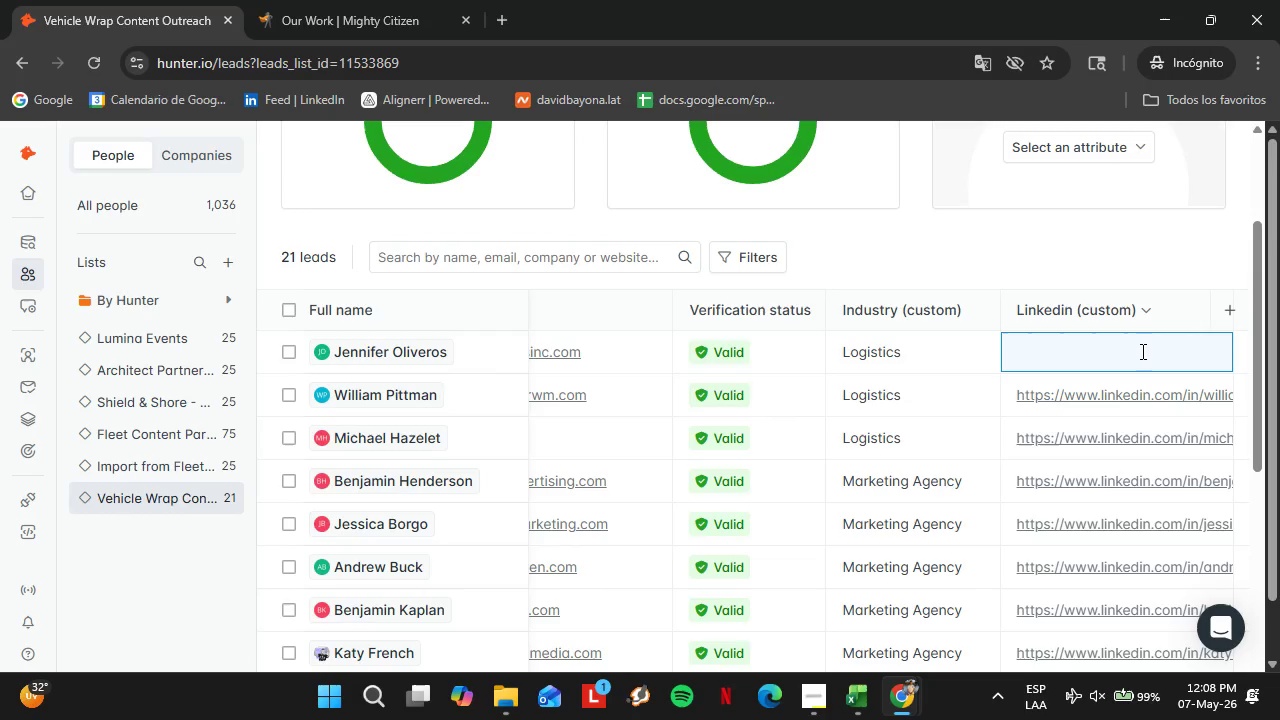 
key(Control+ControlLeft)
 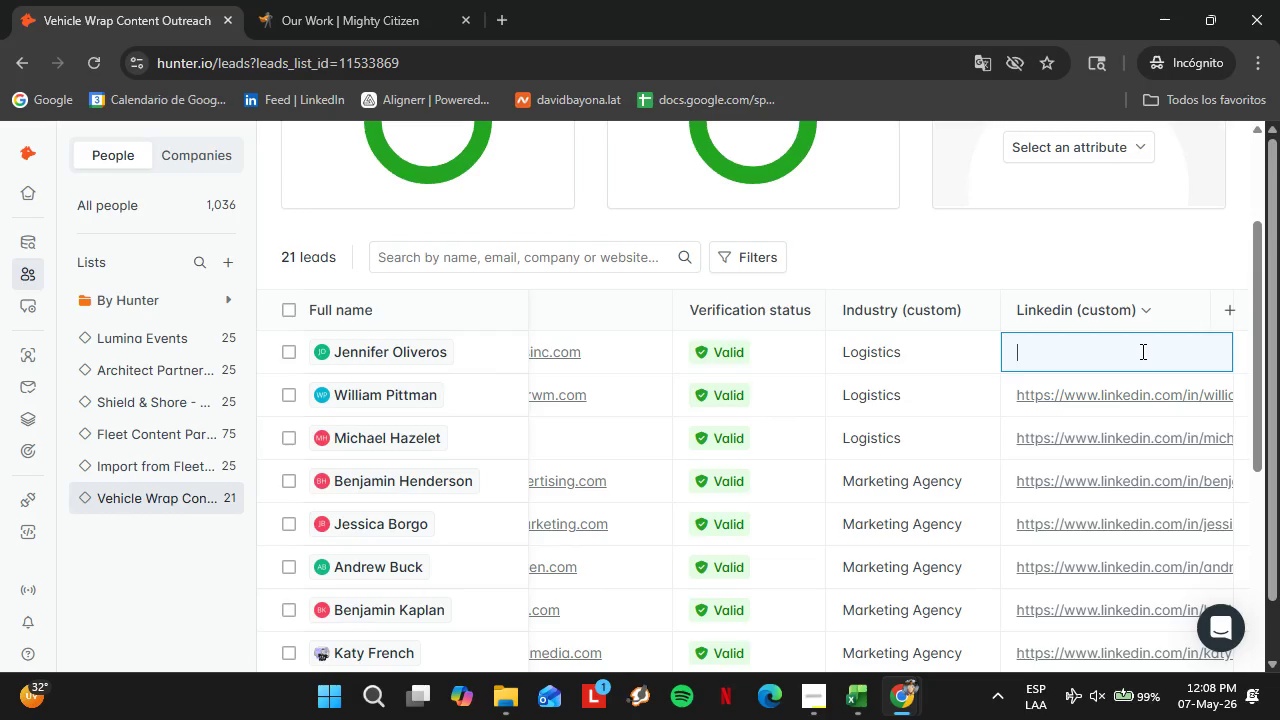 
key(Control+V)
 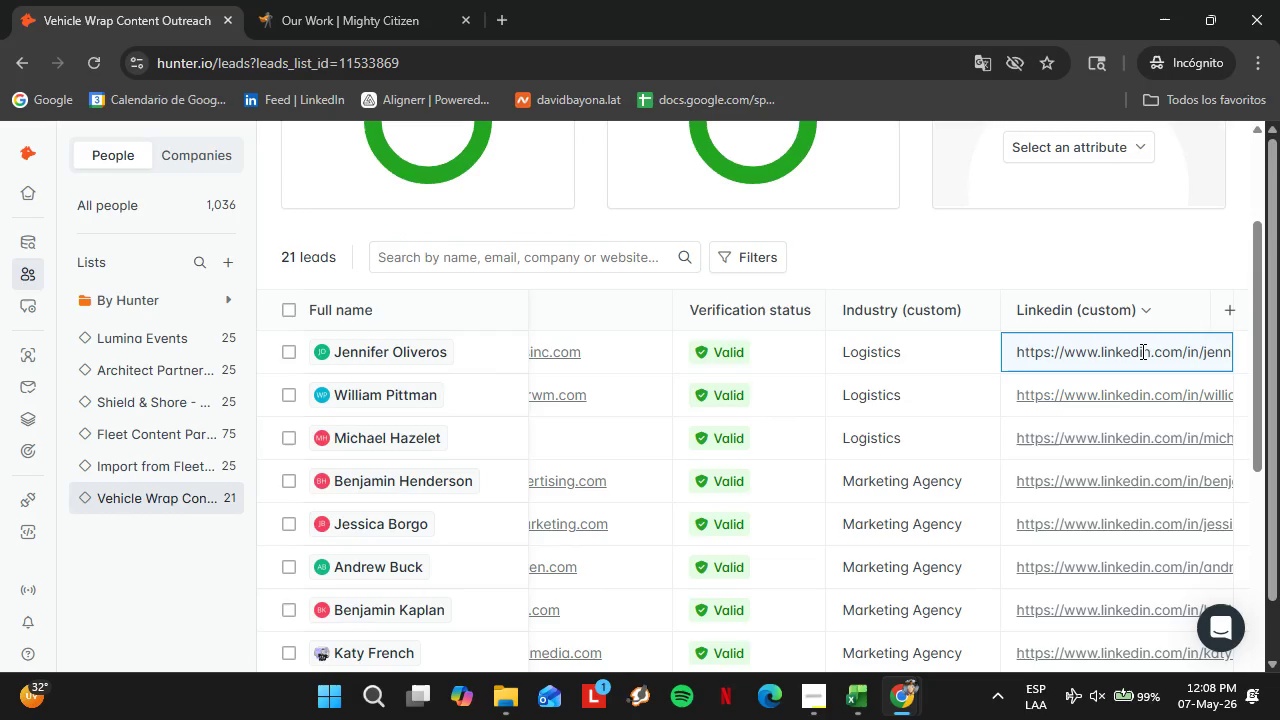 
key(Enter)
 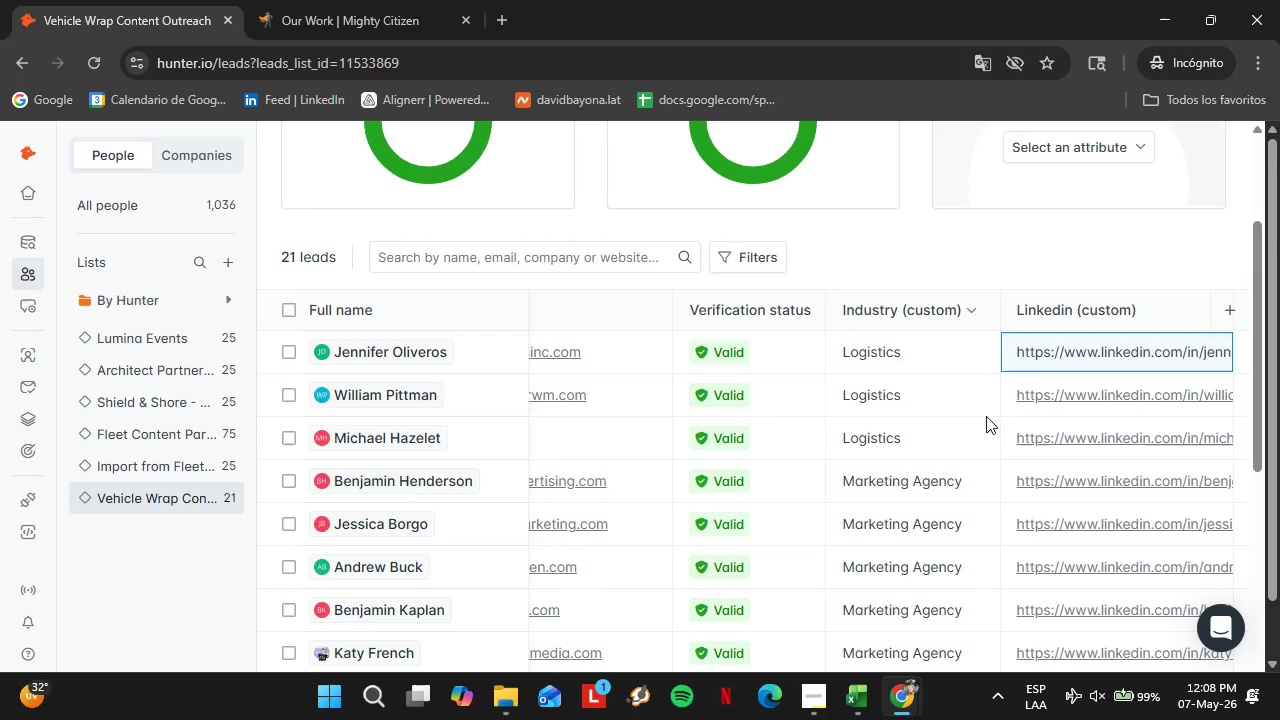 
wait(10.0)
 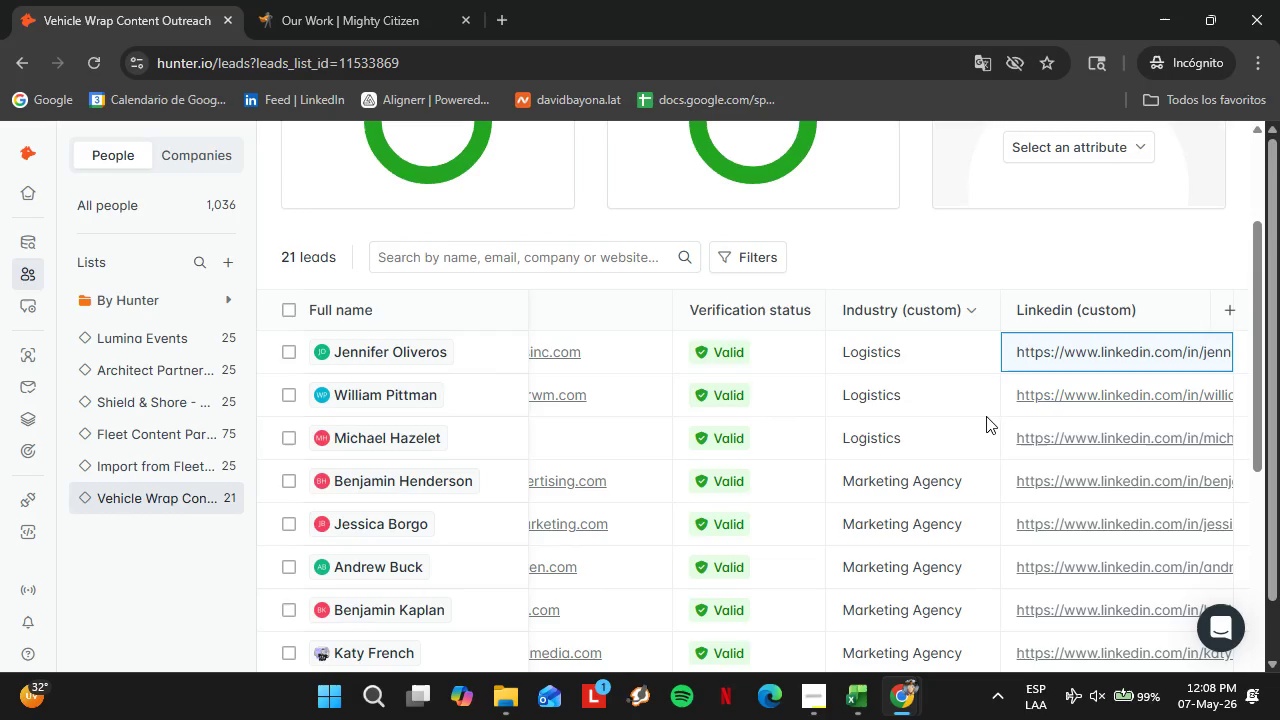 
left_click_drag(start_coordinate=[1254, 354], to_coordinate=[1258, 336])